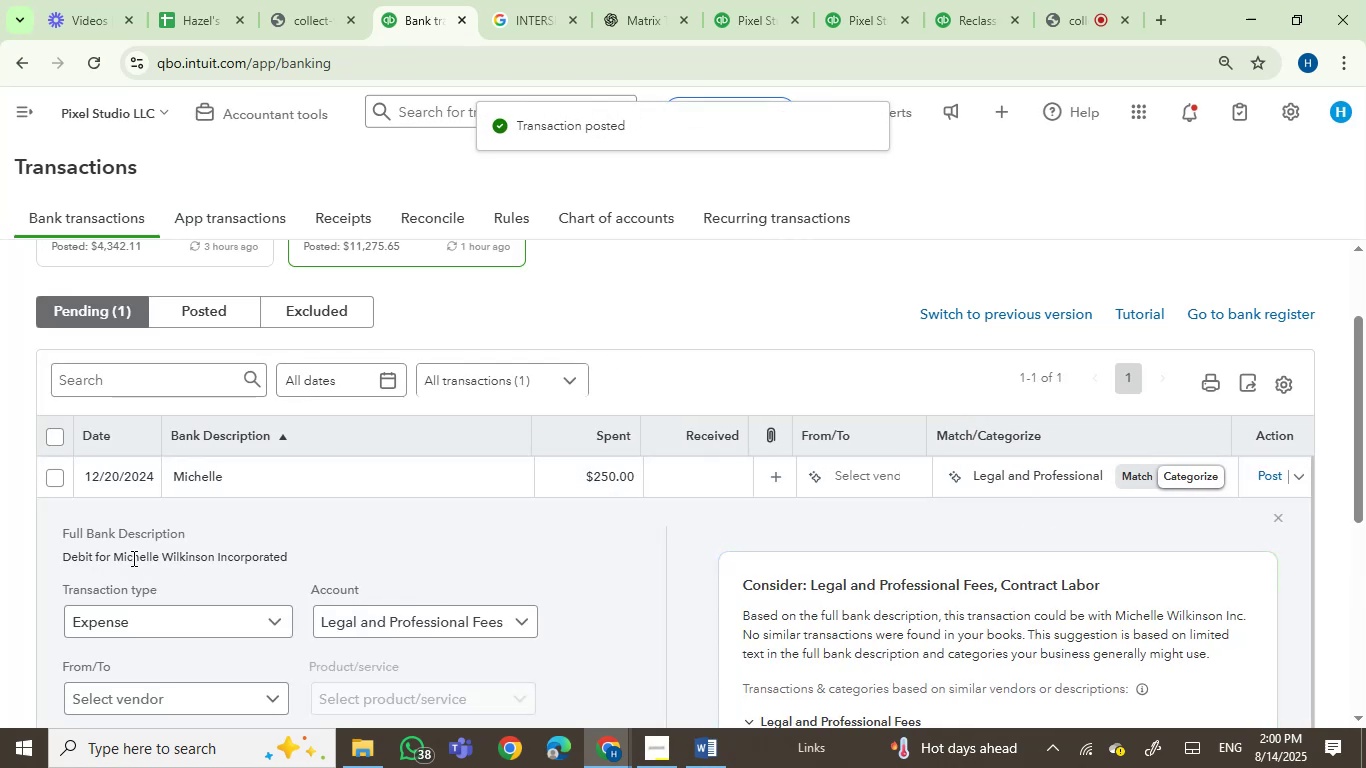 
left_click_drag(start_coordinate=[132, 558], to_coordinate=[297, 558])
 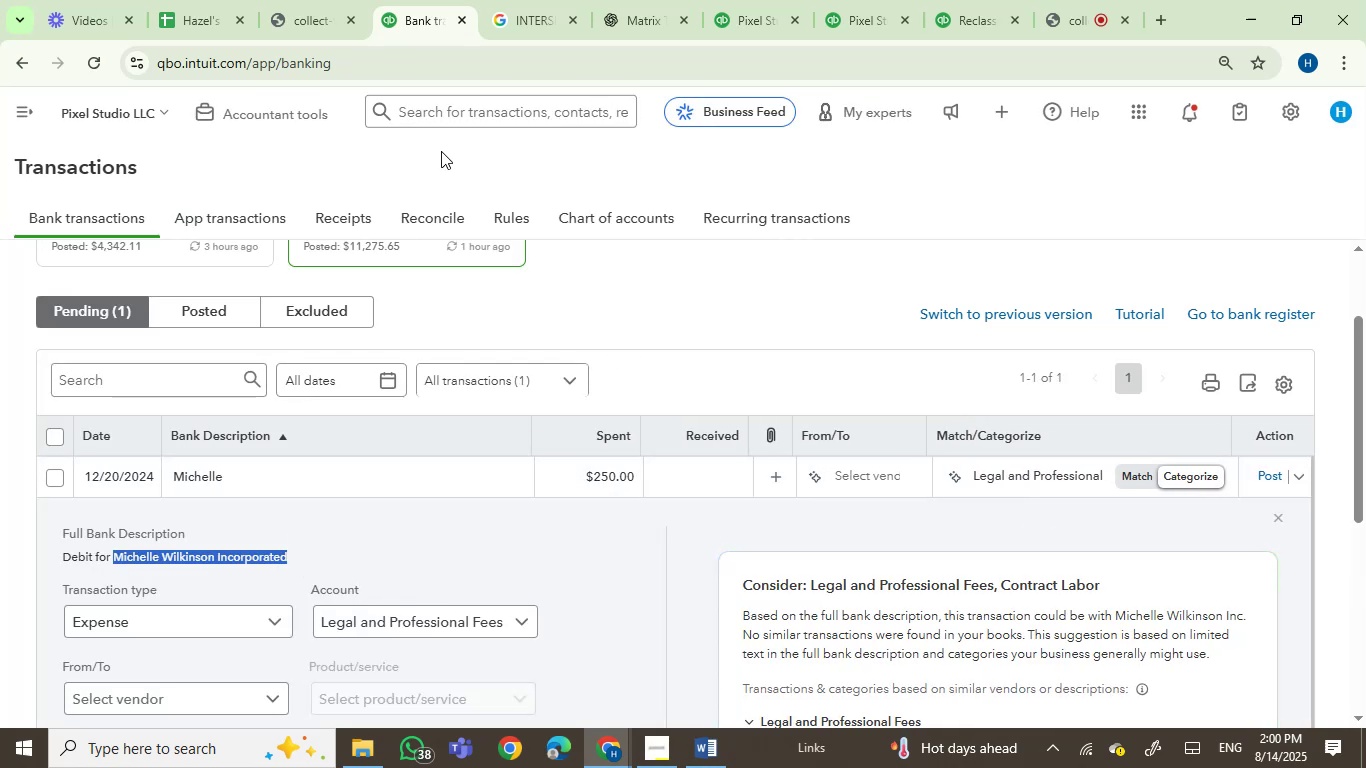 
key(Control+C)
 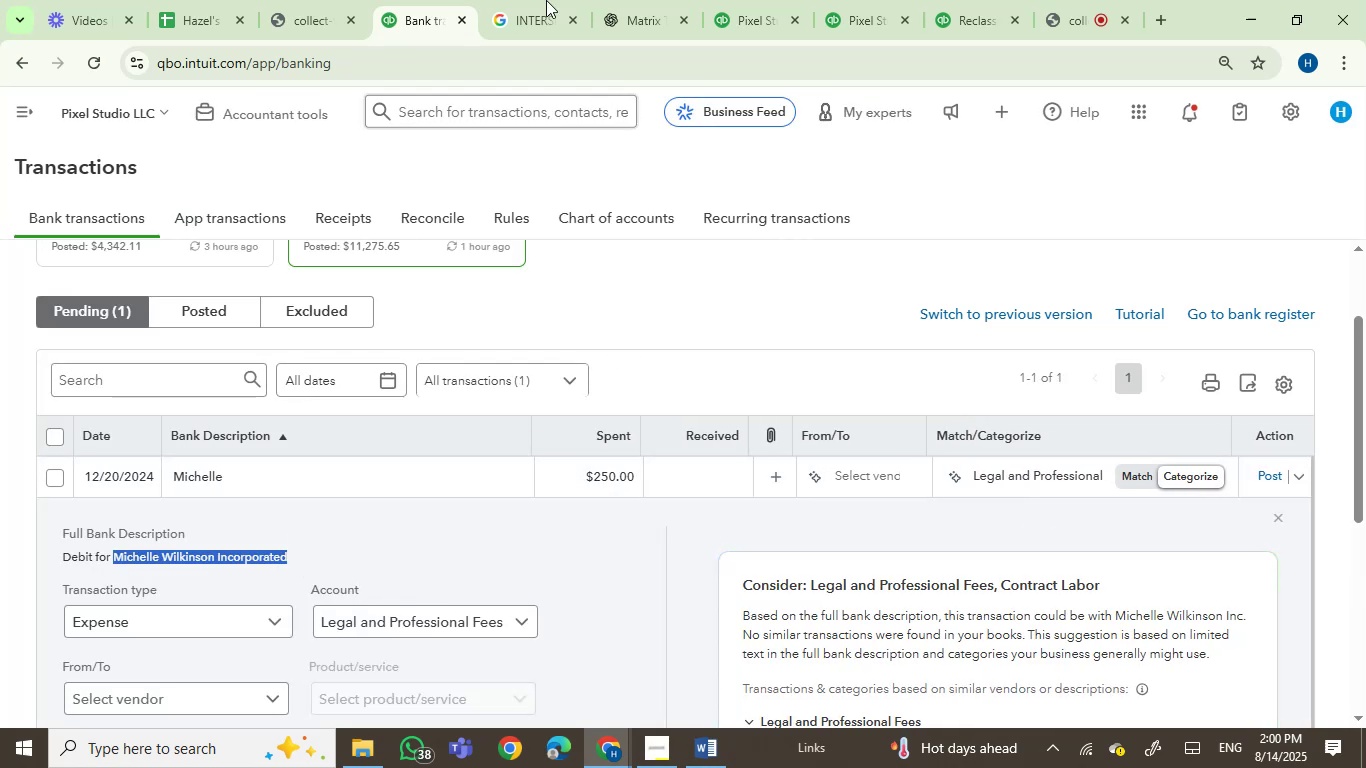 
left_click([558, 0])
 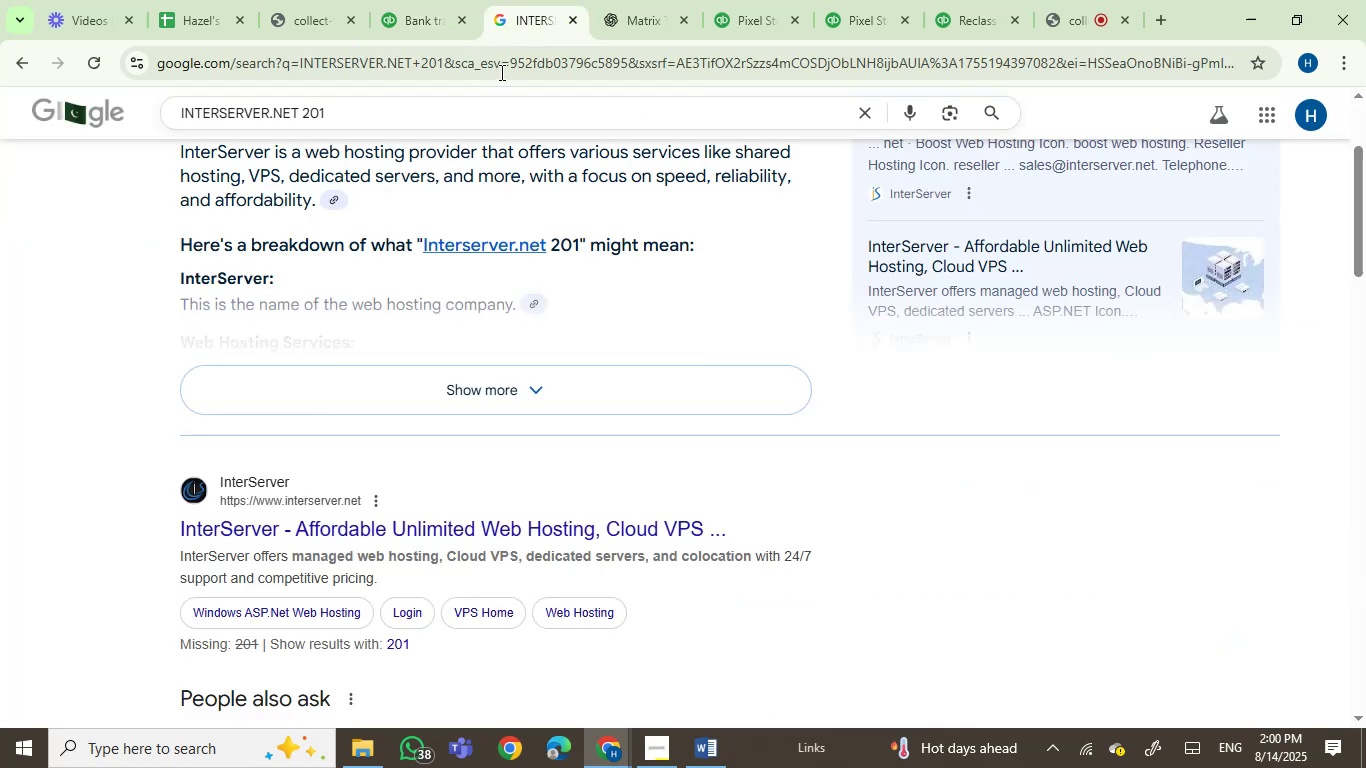 
key(Control+ControlLeft)
 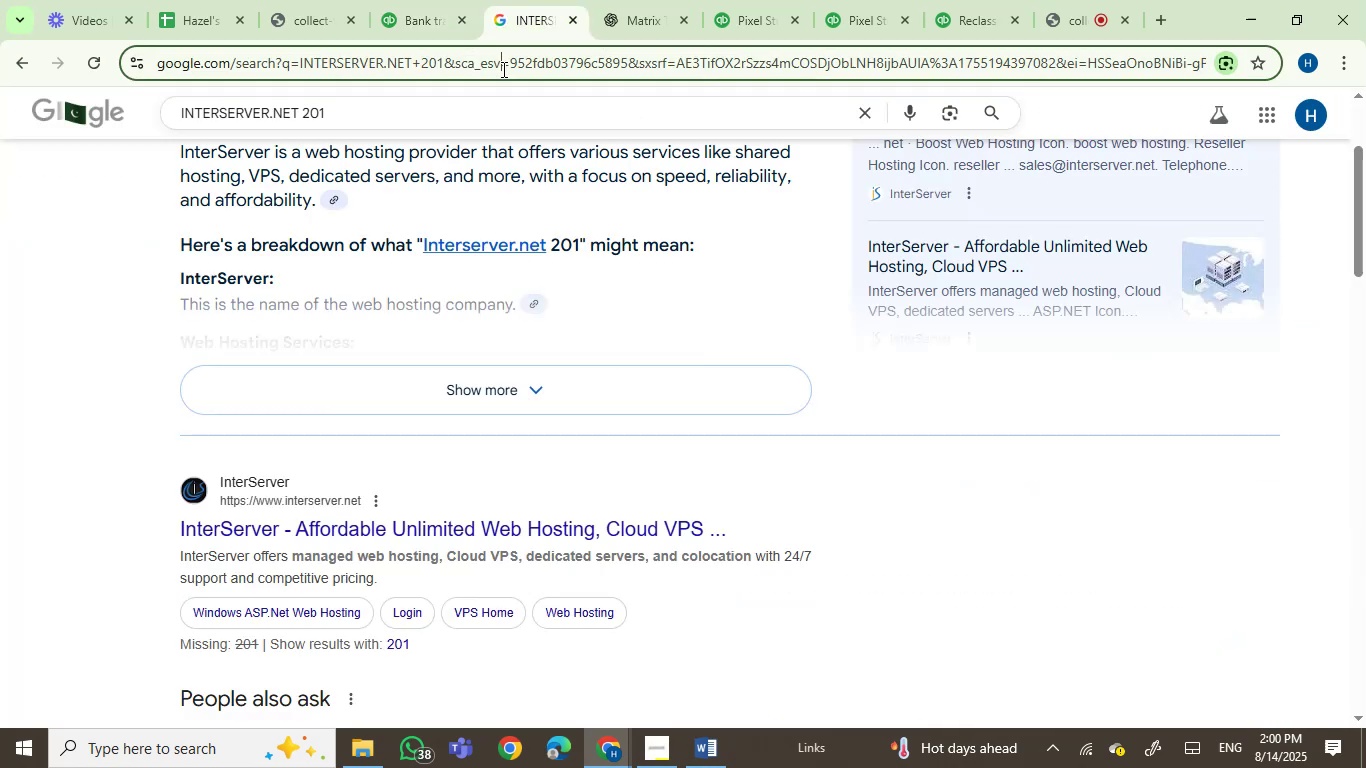 
left_click([502, 69])
 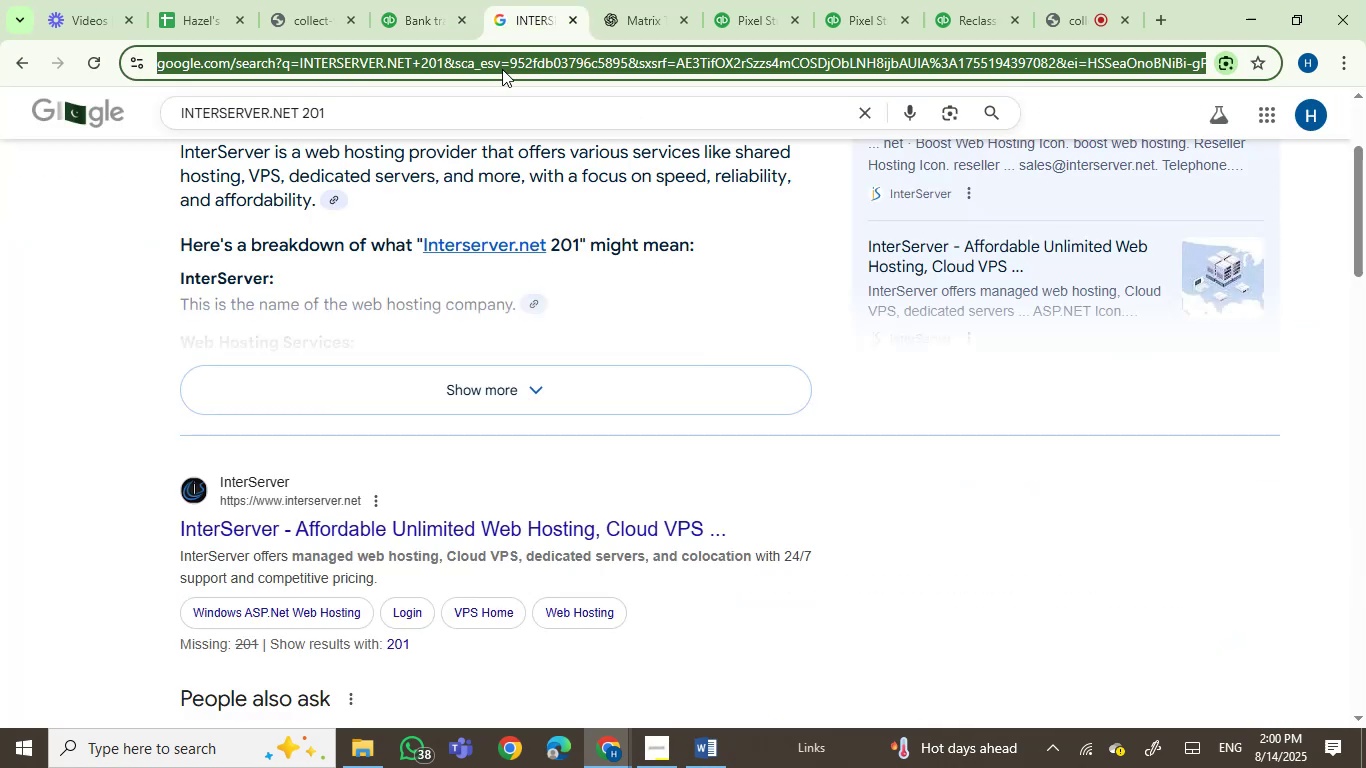 
key(Control+V)
 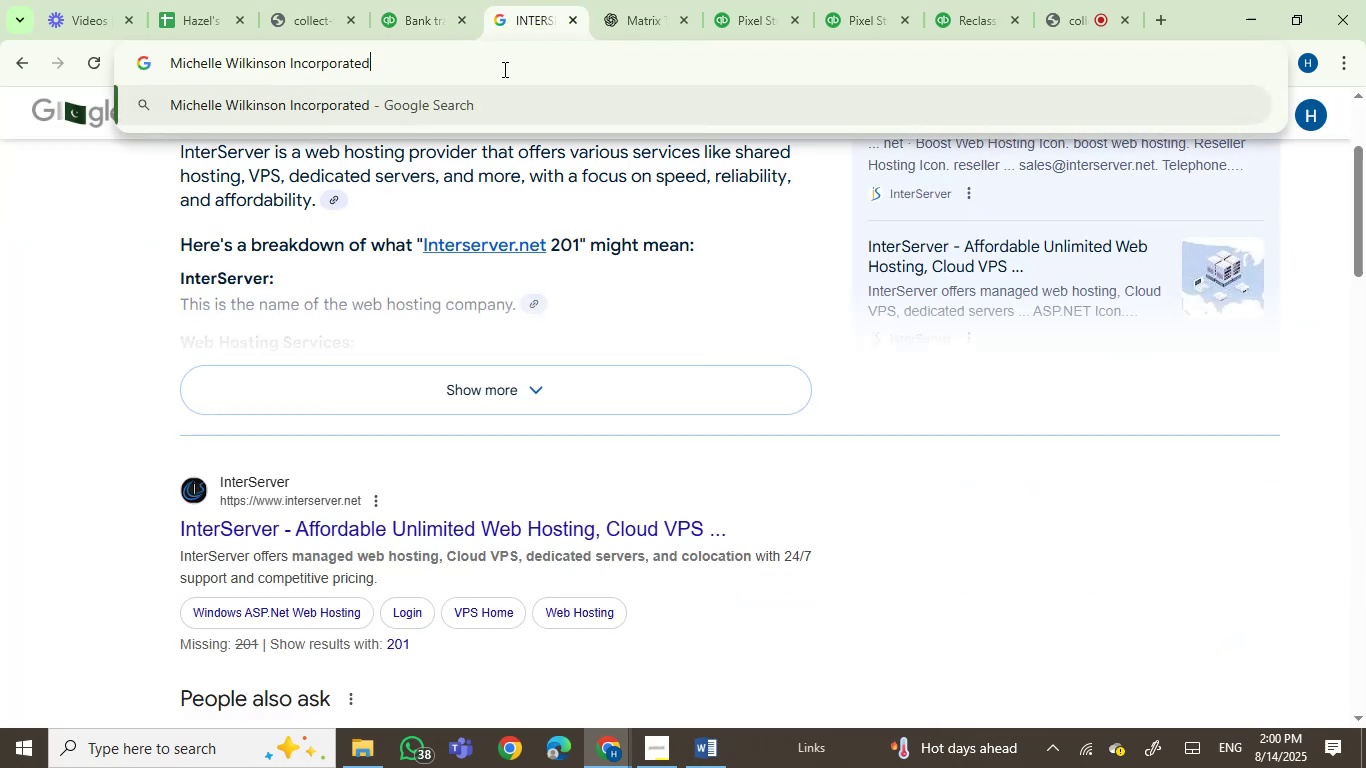 
key(Enter)
 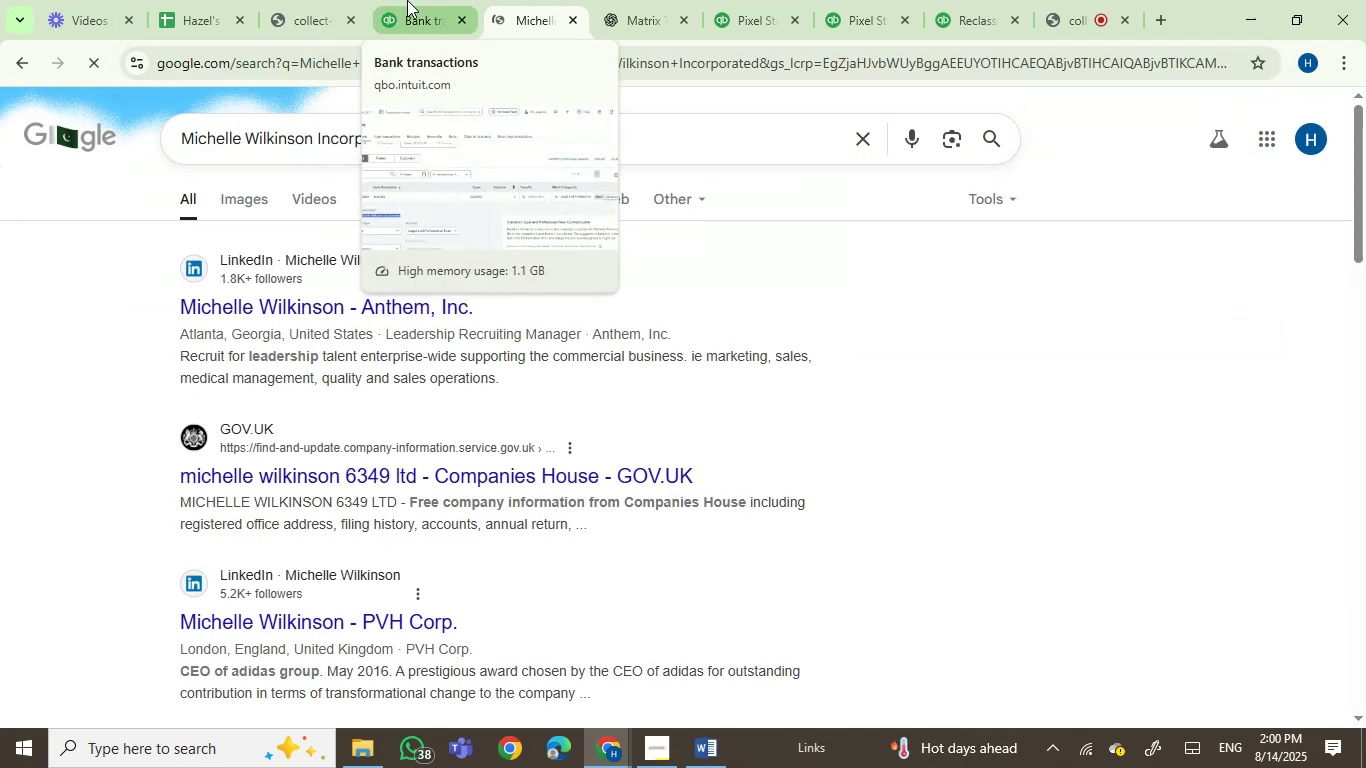 
left_click([407, 0])
 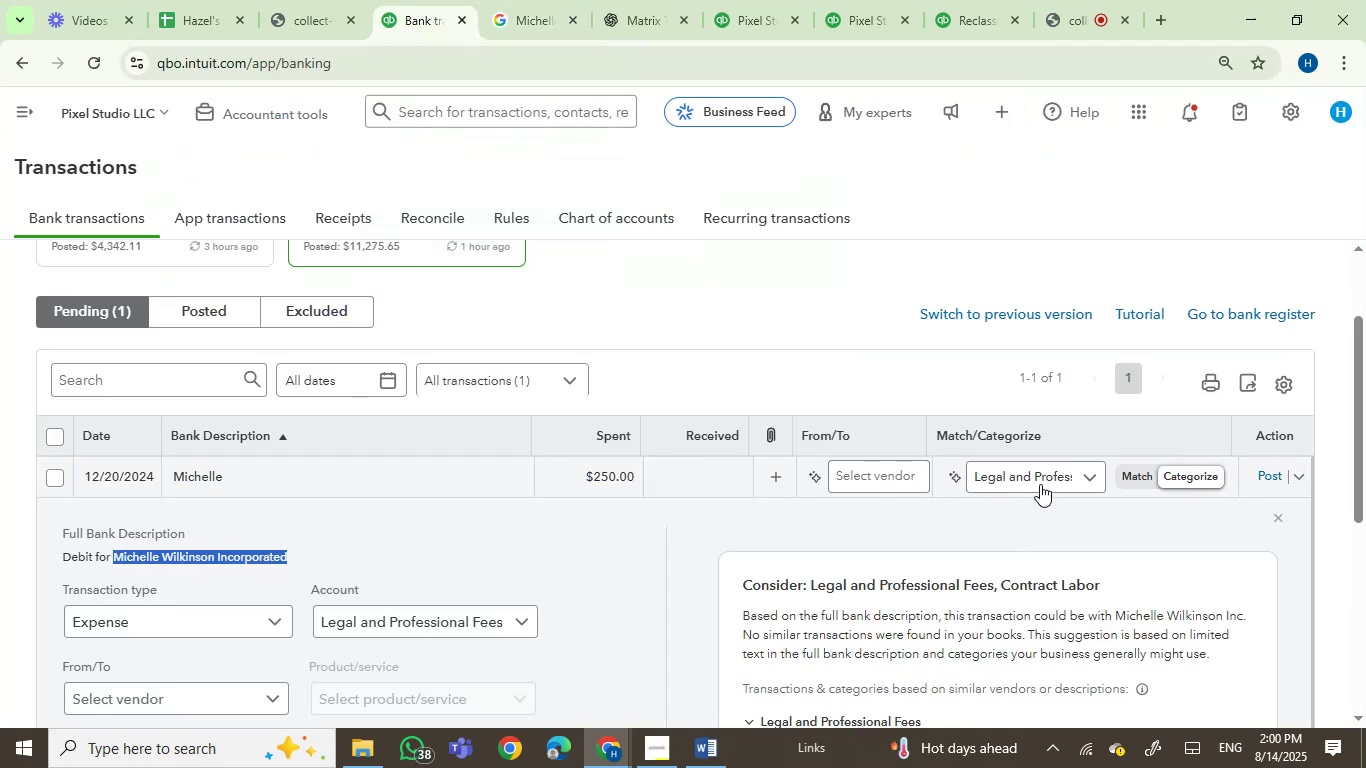 
left_click([1035, 481])
 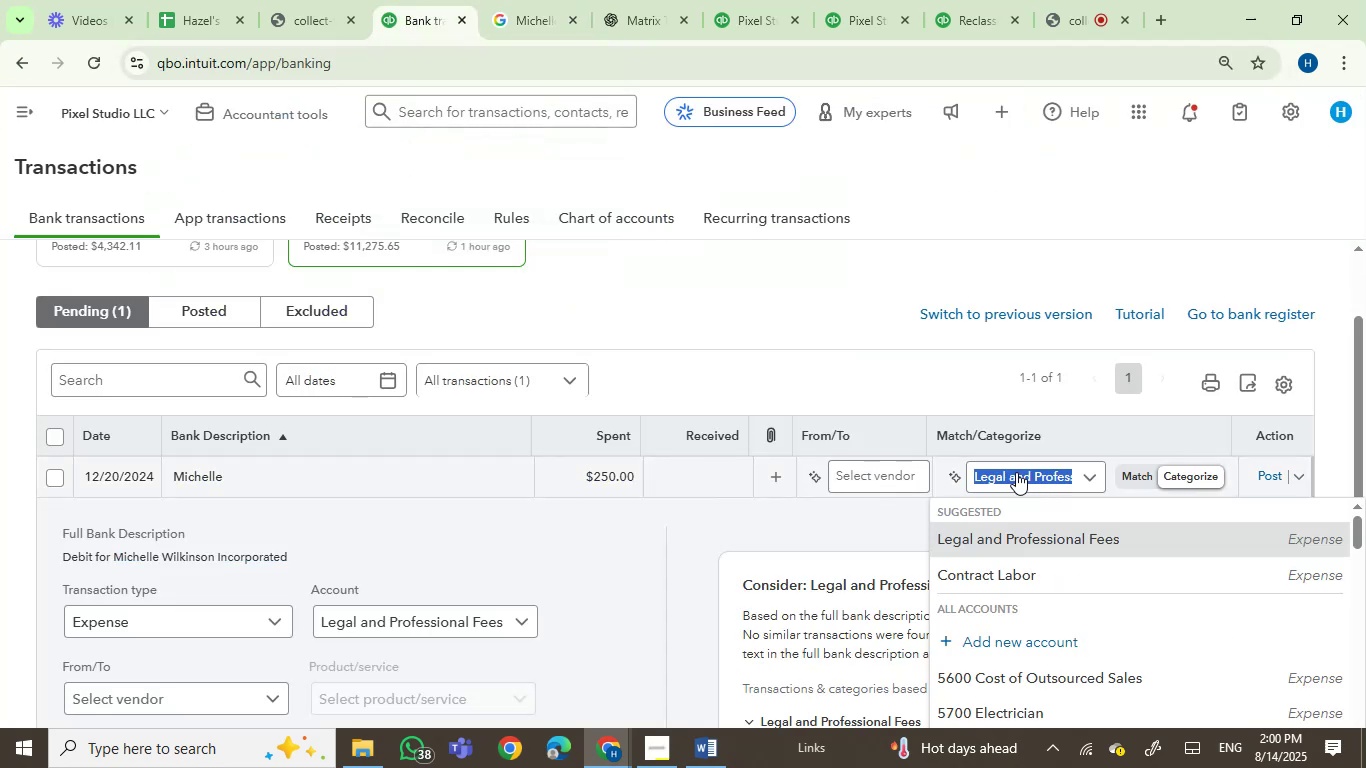 
type(contra)
 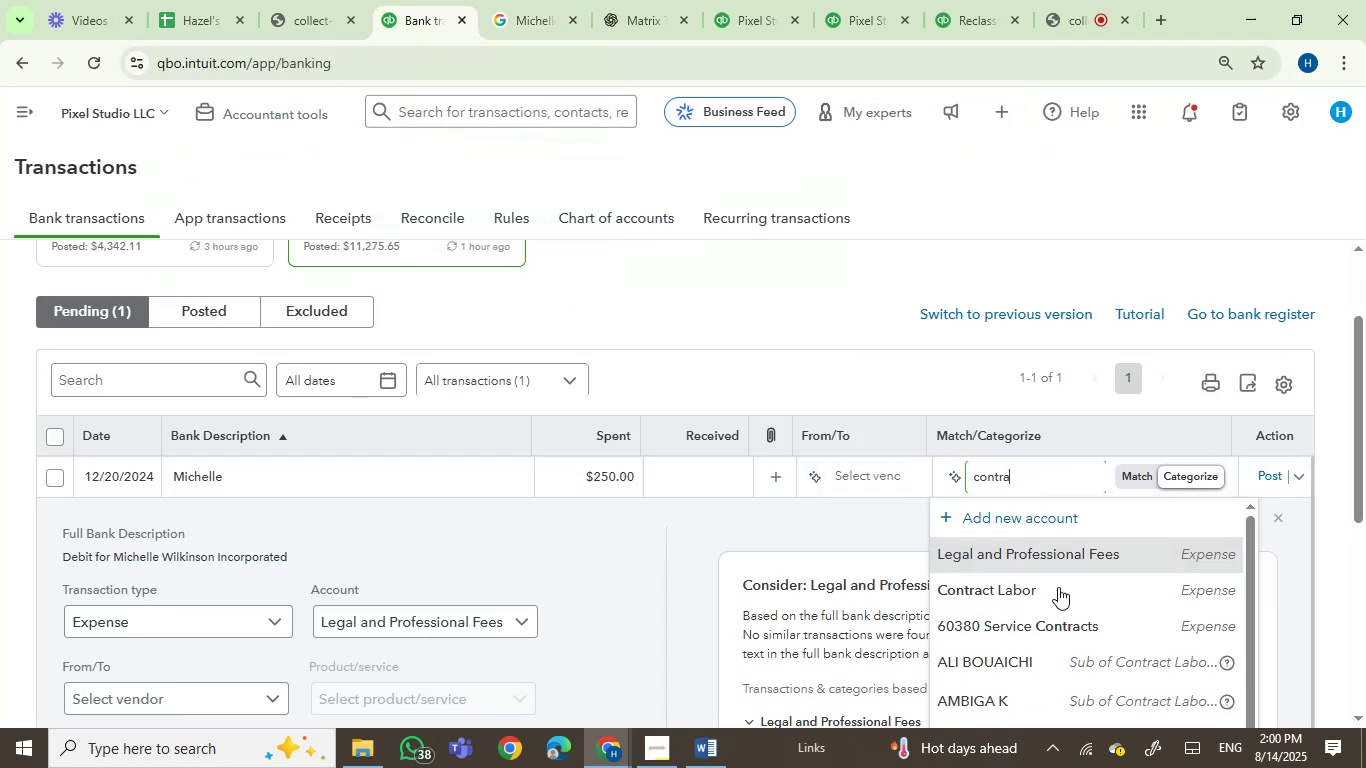 
left_click([1049, 592])
 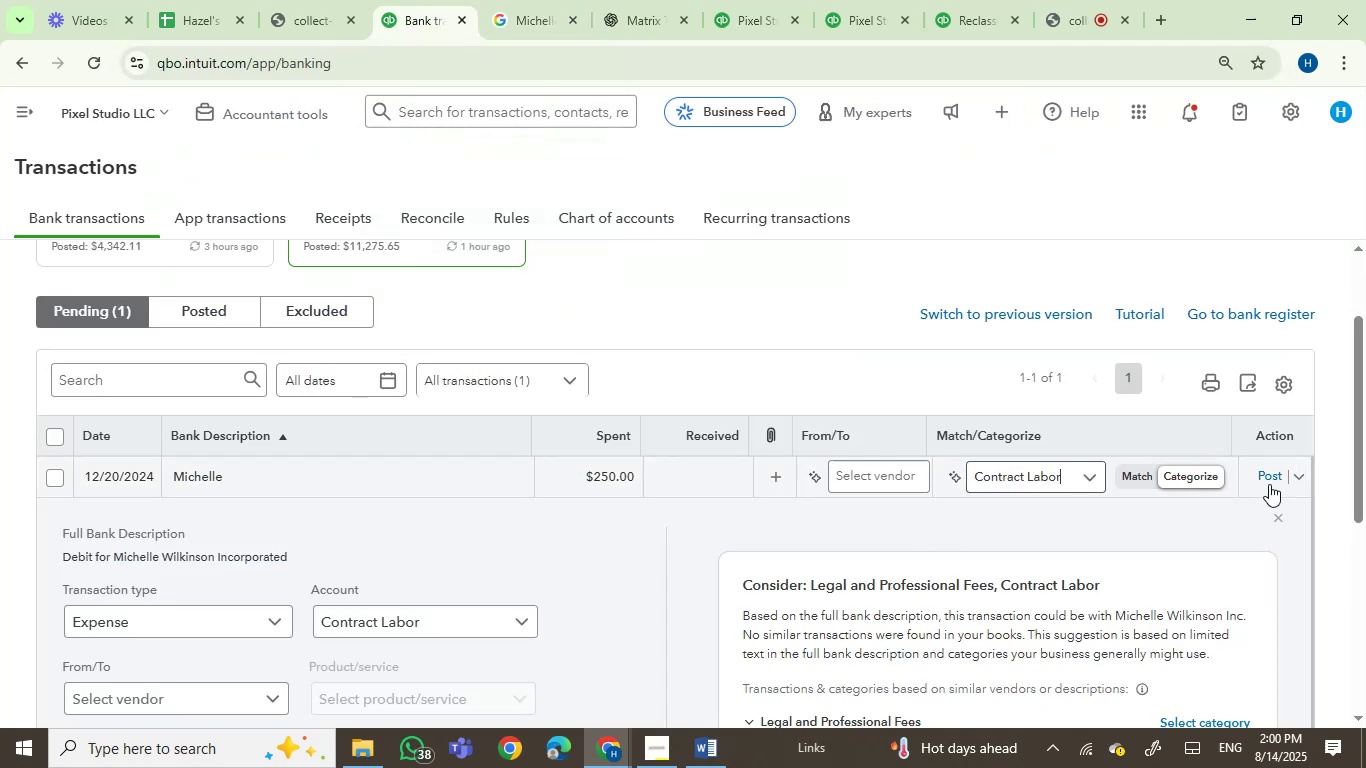 
left_click([1272, 476])
 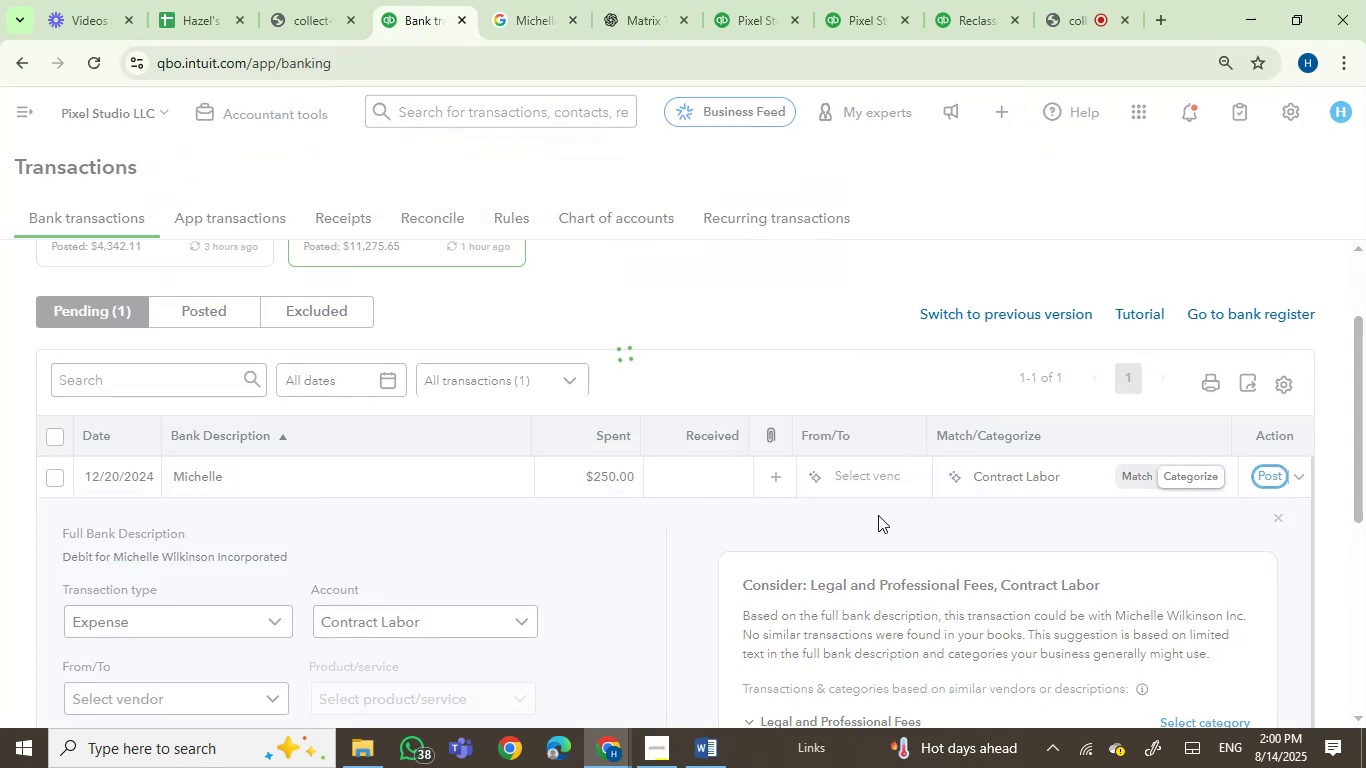 
mouse_move([546, 459])
 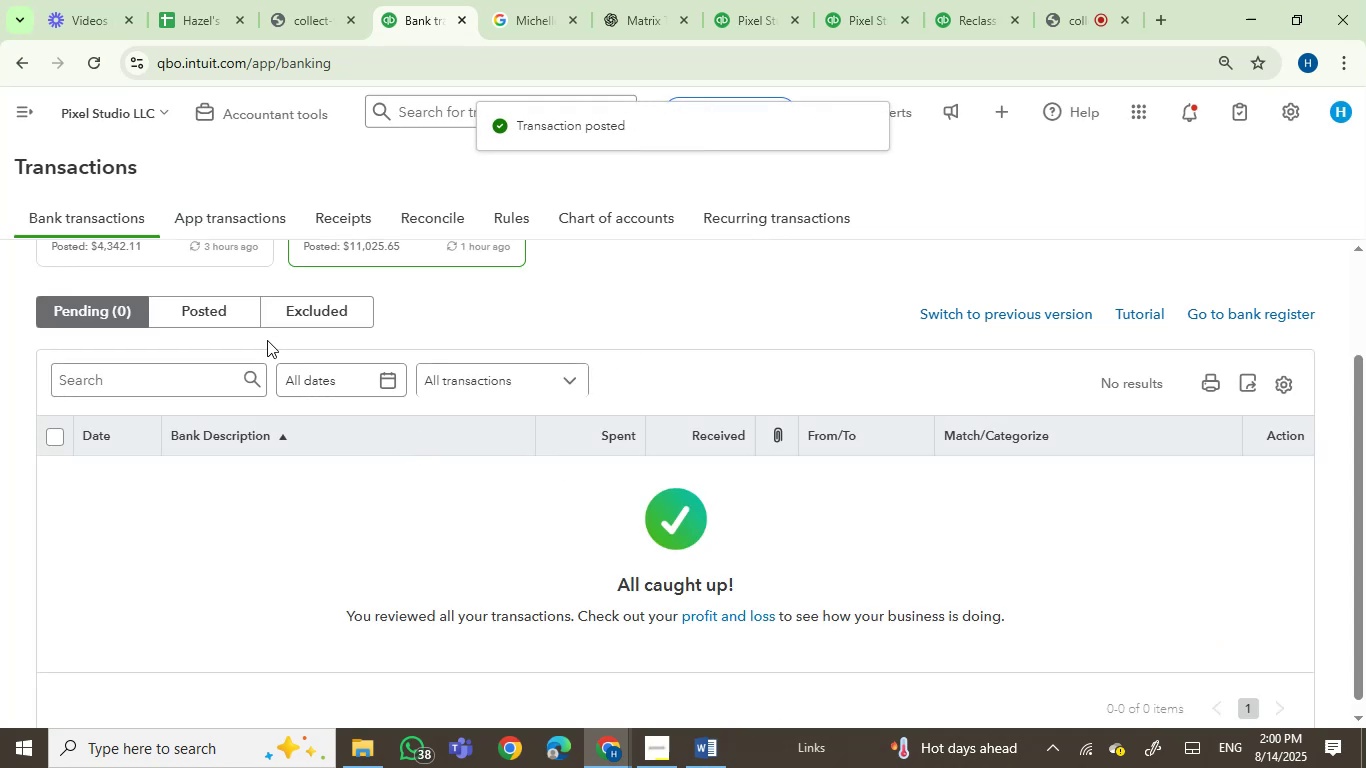 
scroll: coordinate [640, 377], scroll_direction: up, amount: 2.0
 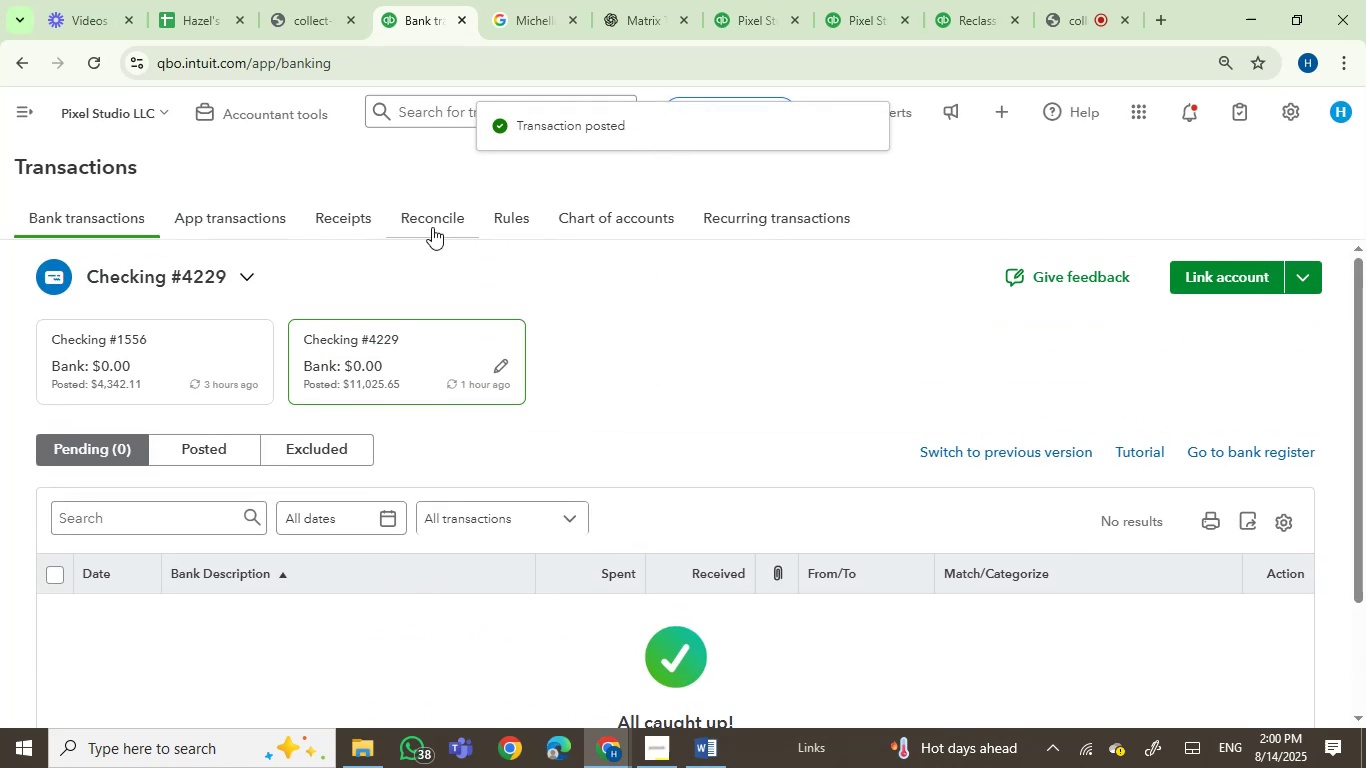 
left_click([419, 225])
 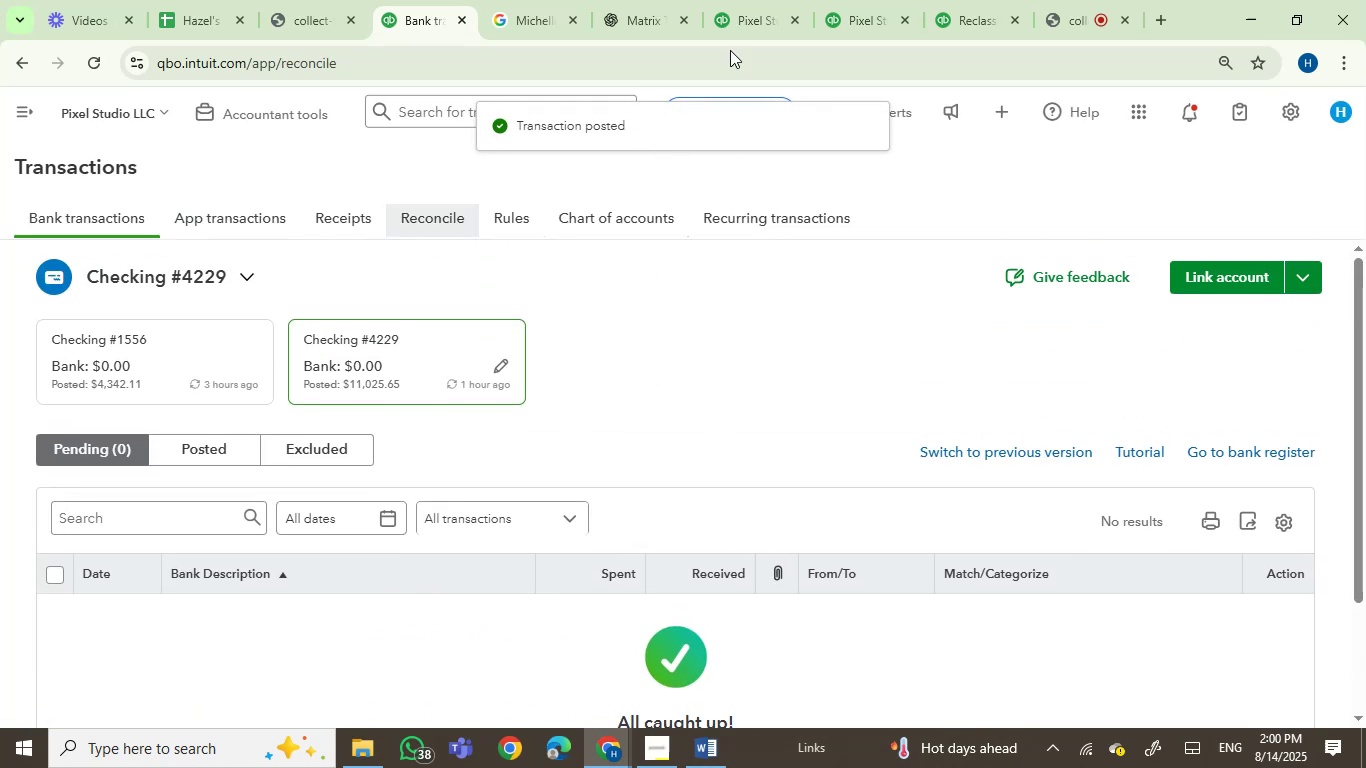 
left_click([739, 0])
 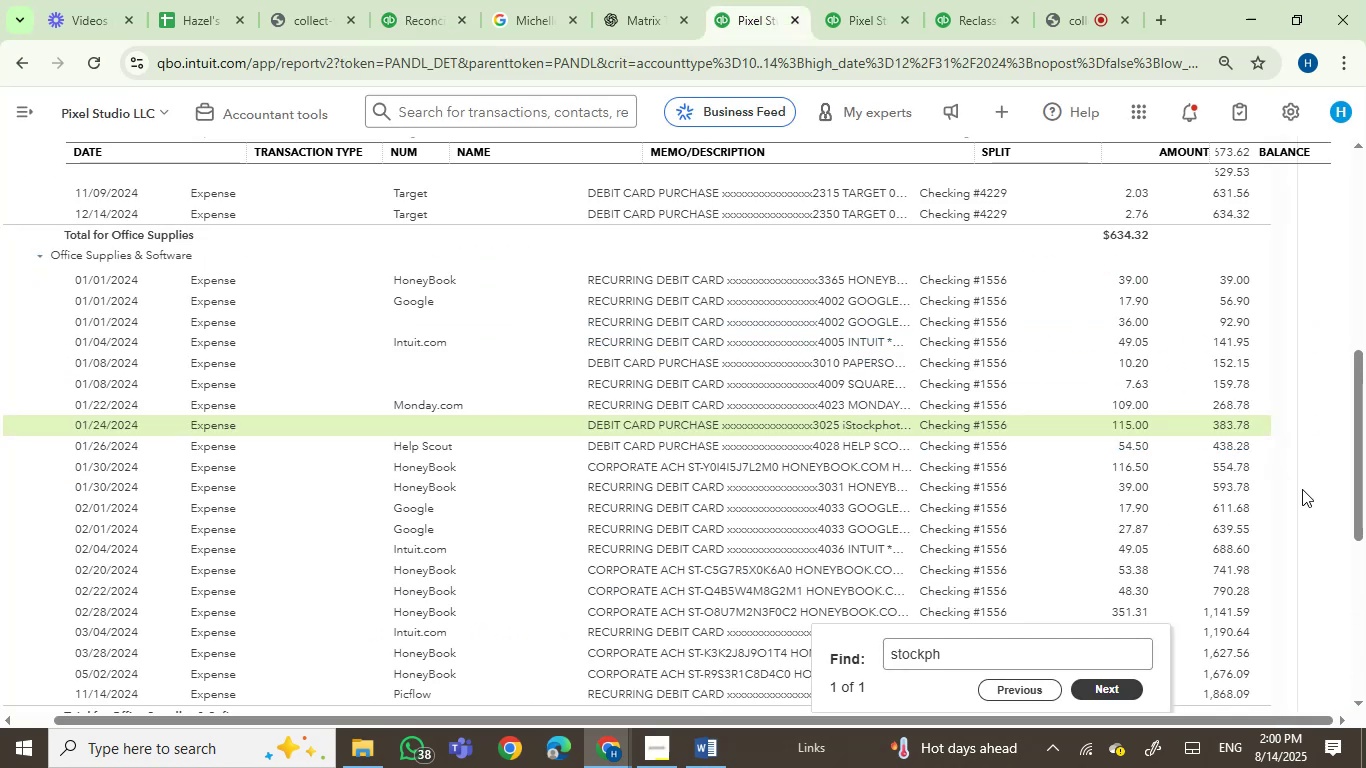 
left_click_drag(start_coordinate=[1357, 495], to_coordinate=[1320, 210])
 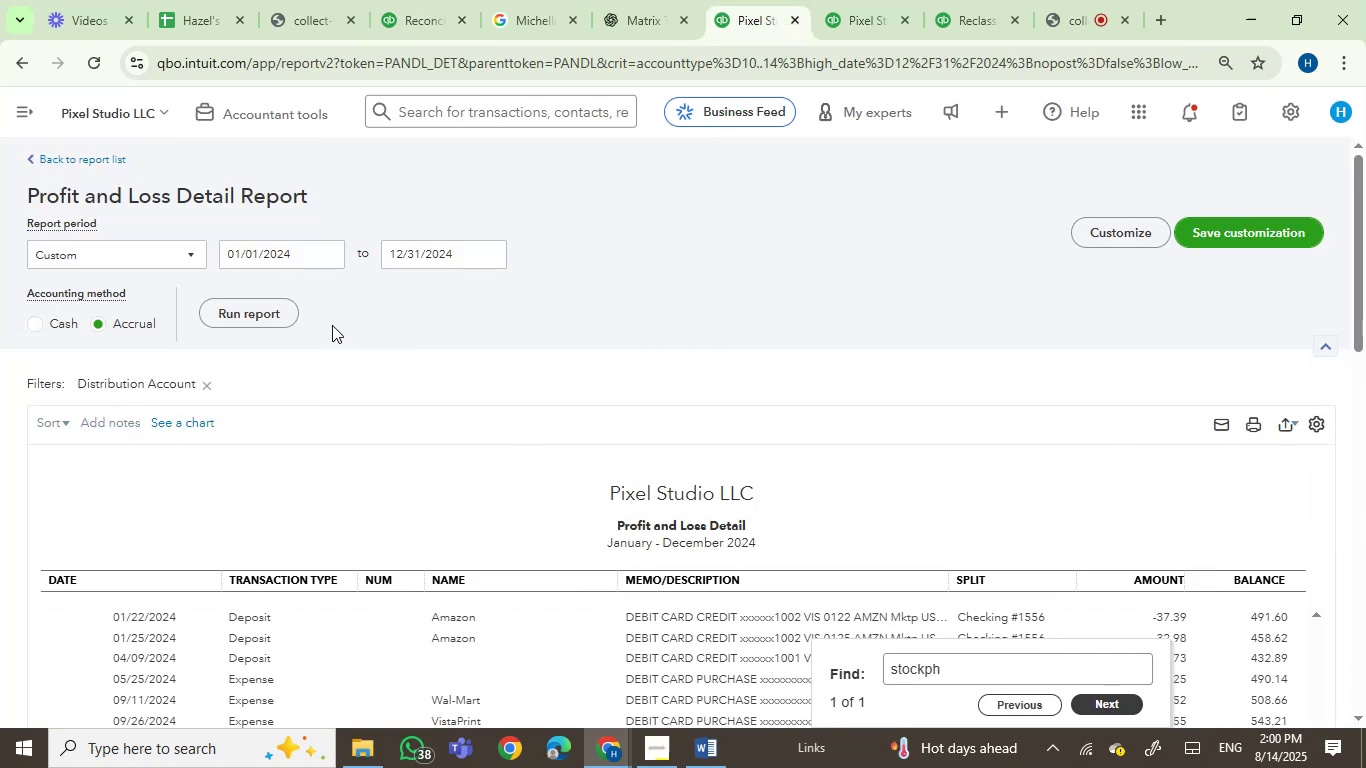 
left_click([248, 303])
 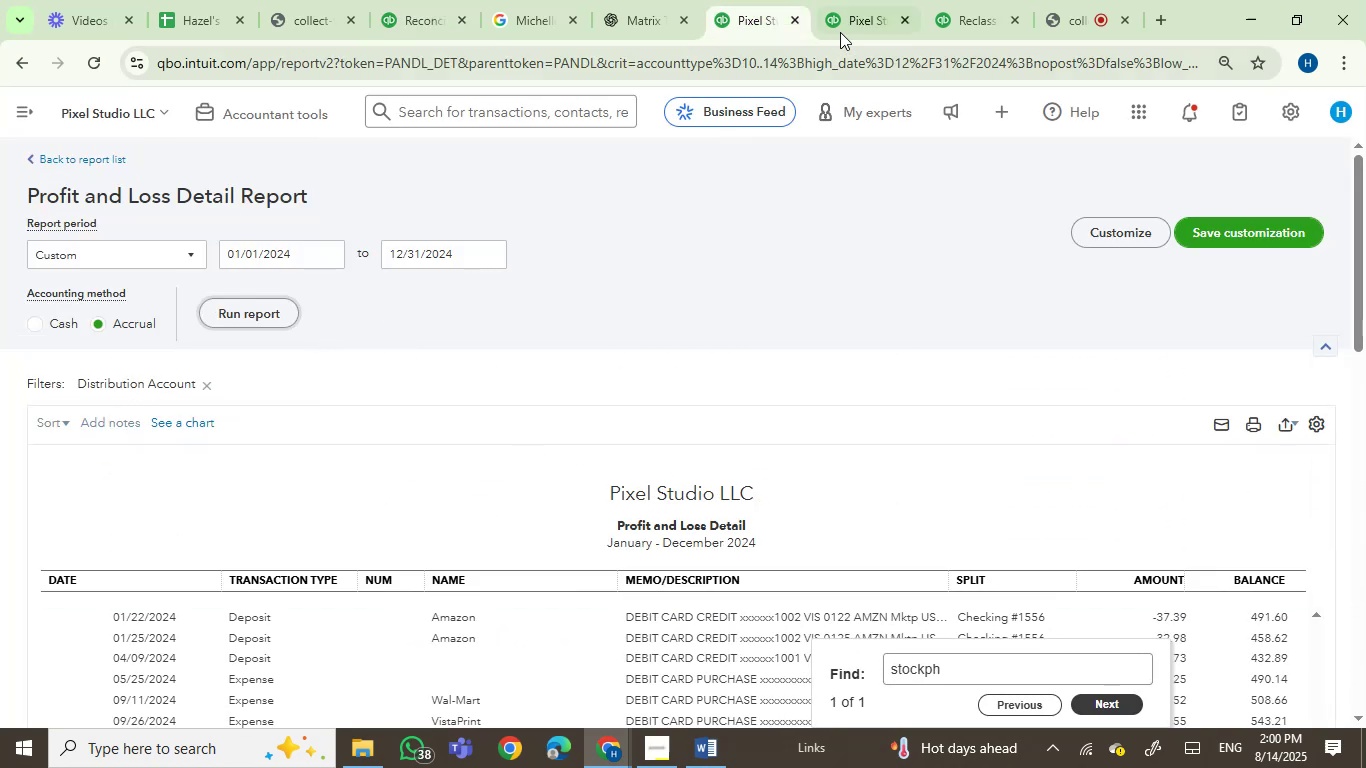 
left_click([851, 0])
 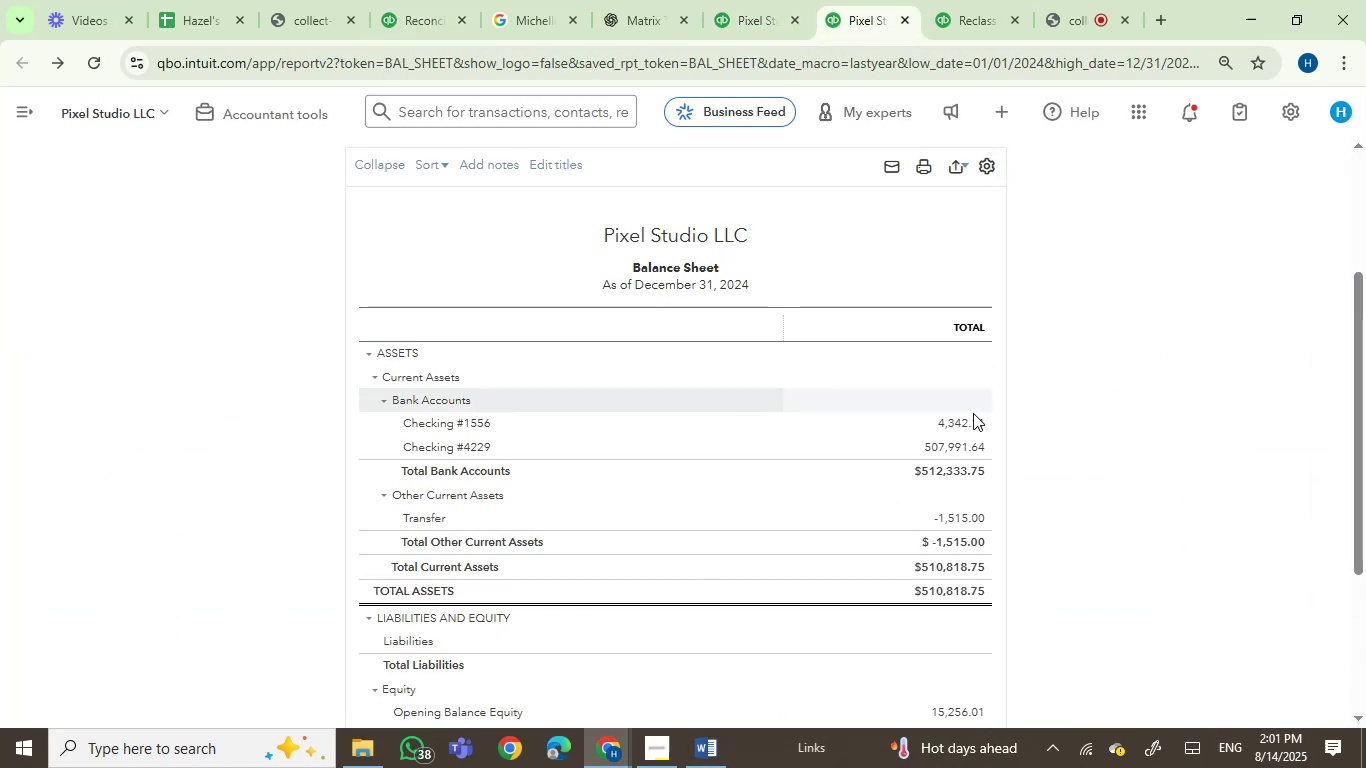 
scroll: coordinate [1127, 475], scroll_direction: up, amount: 2.0
 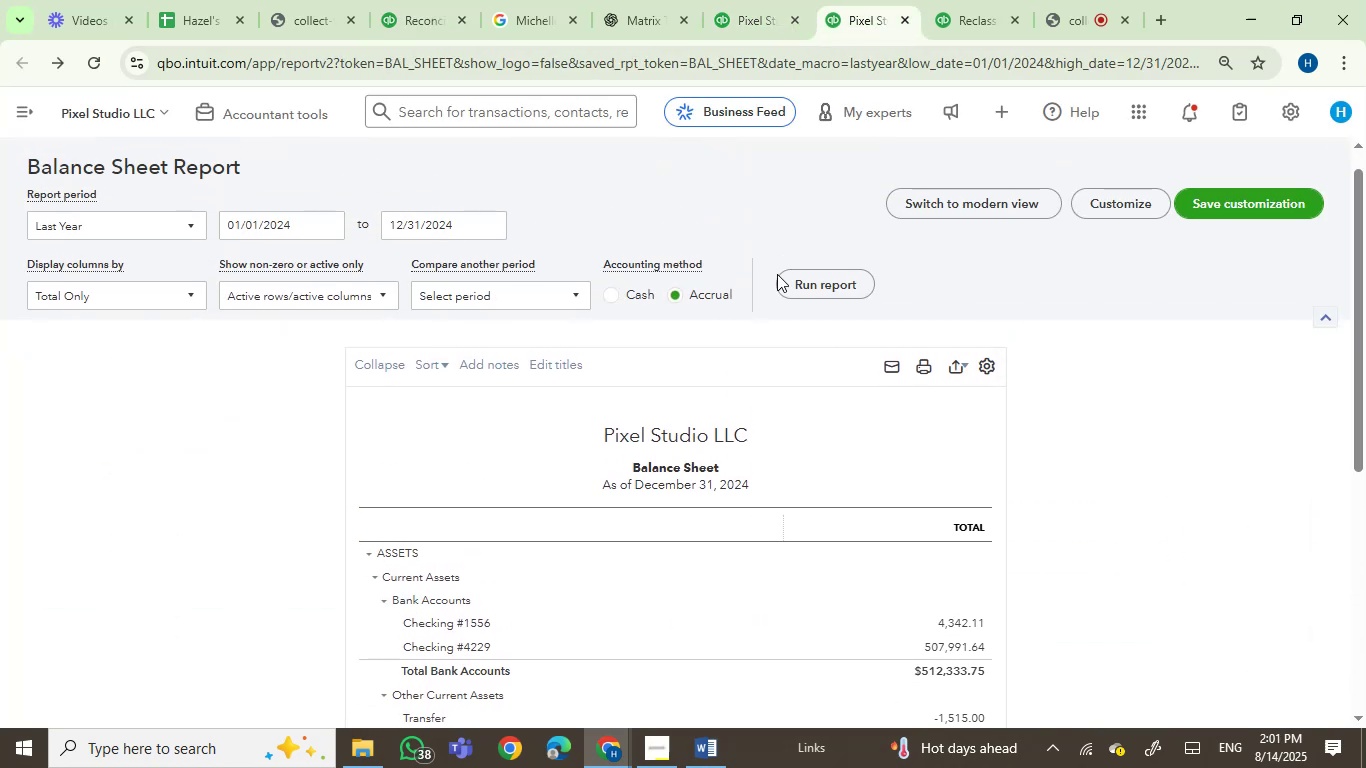 
left_click([792, 270])
 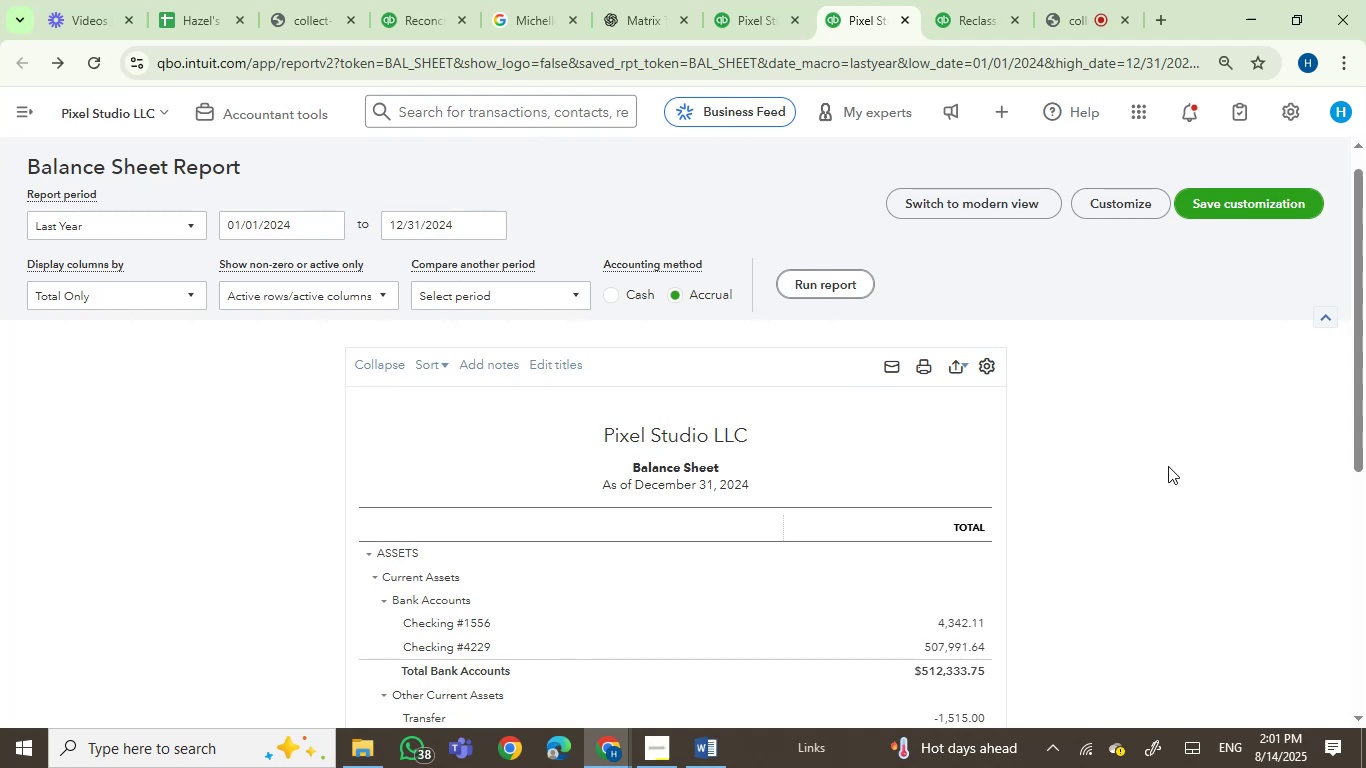 
scroll: coordinate [1314, 465], scroll_direction: down, amount: 2.0
 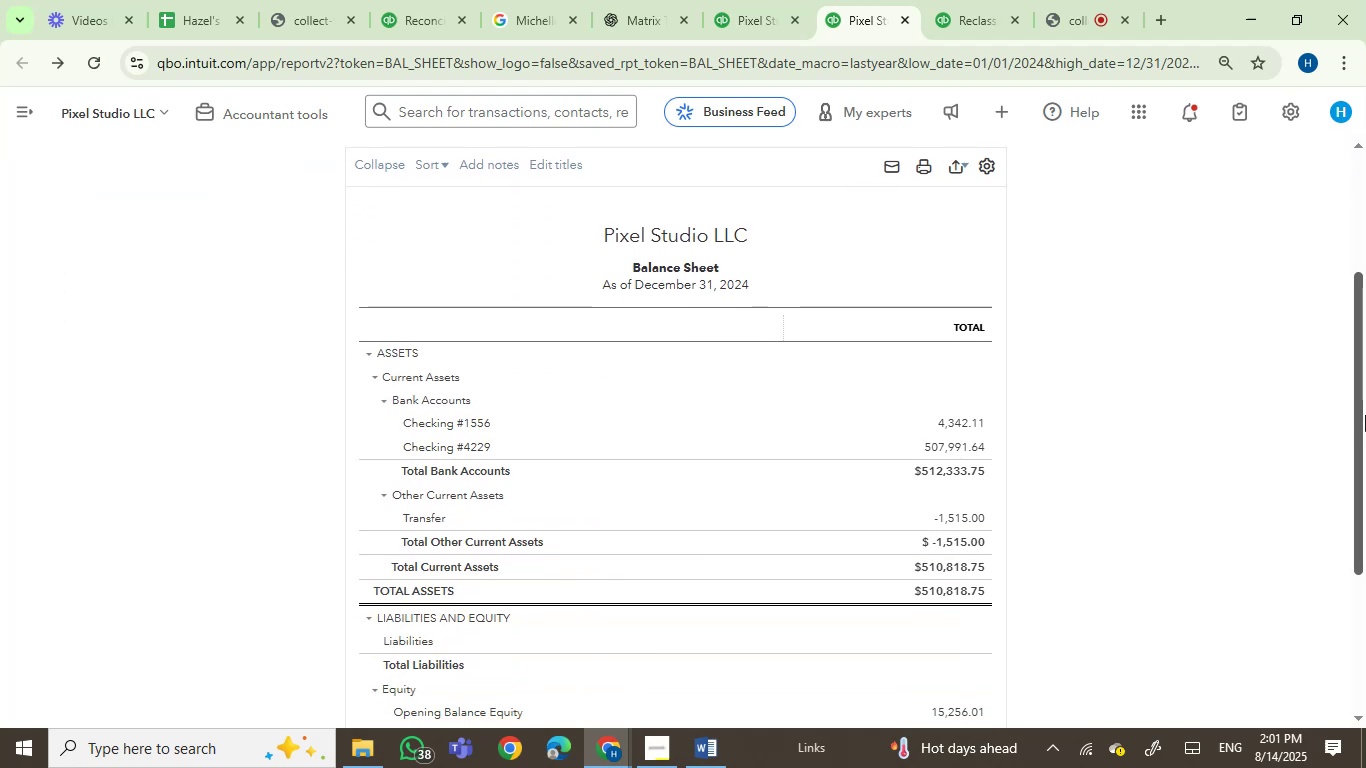 
left_click_drag(start_coordinate=[1365, 416], to_coordinate=[1365, 507])
 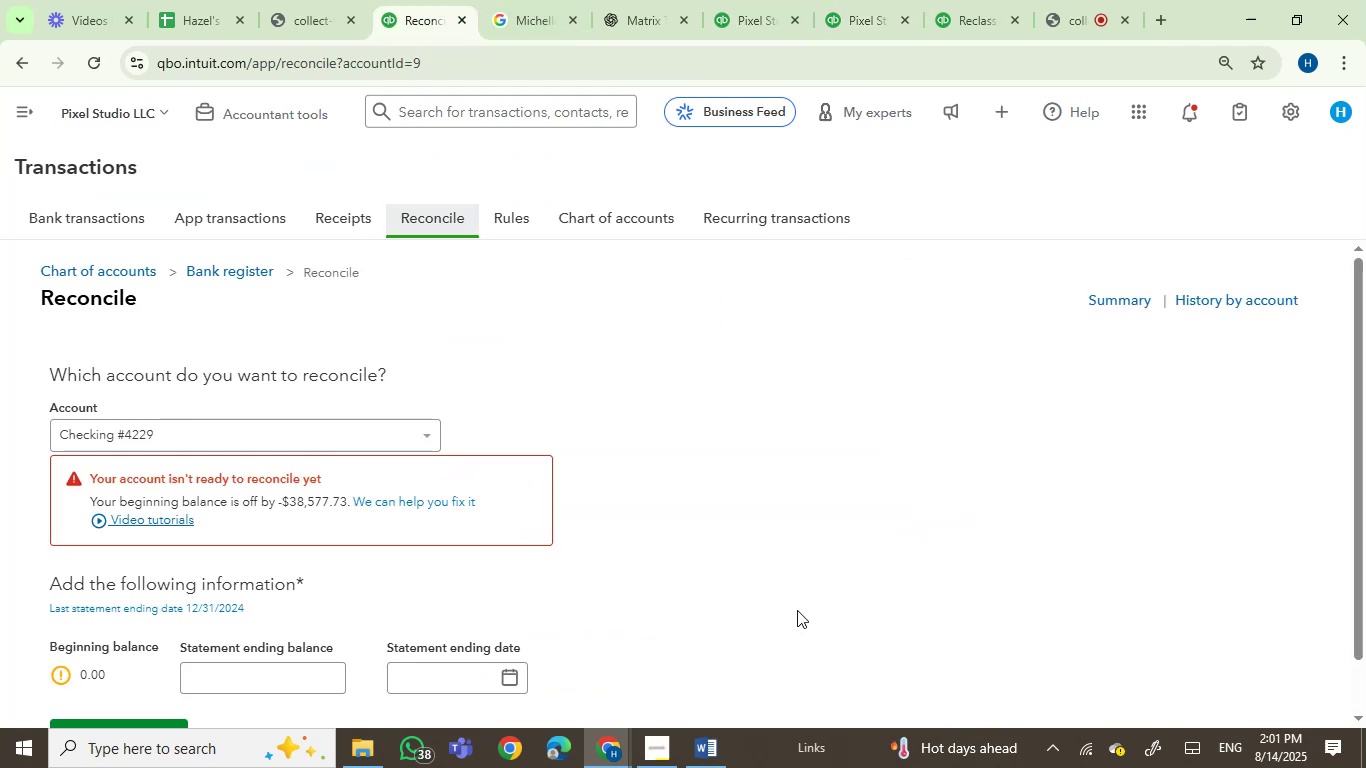 
scroll: coordinate [517, 565], scroll_direction: down, amount: 1.0
 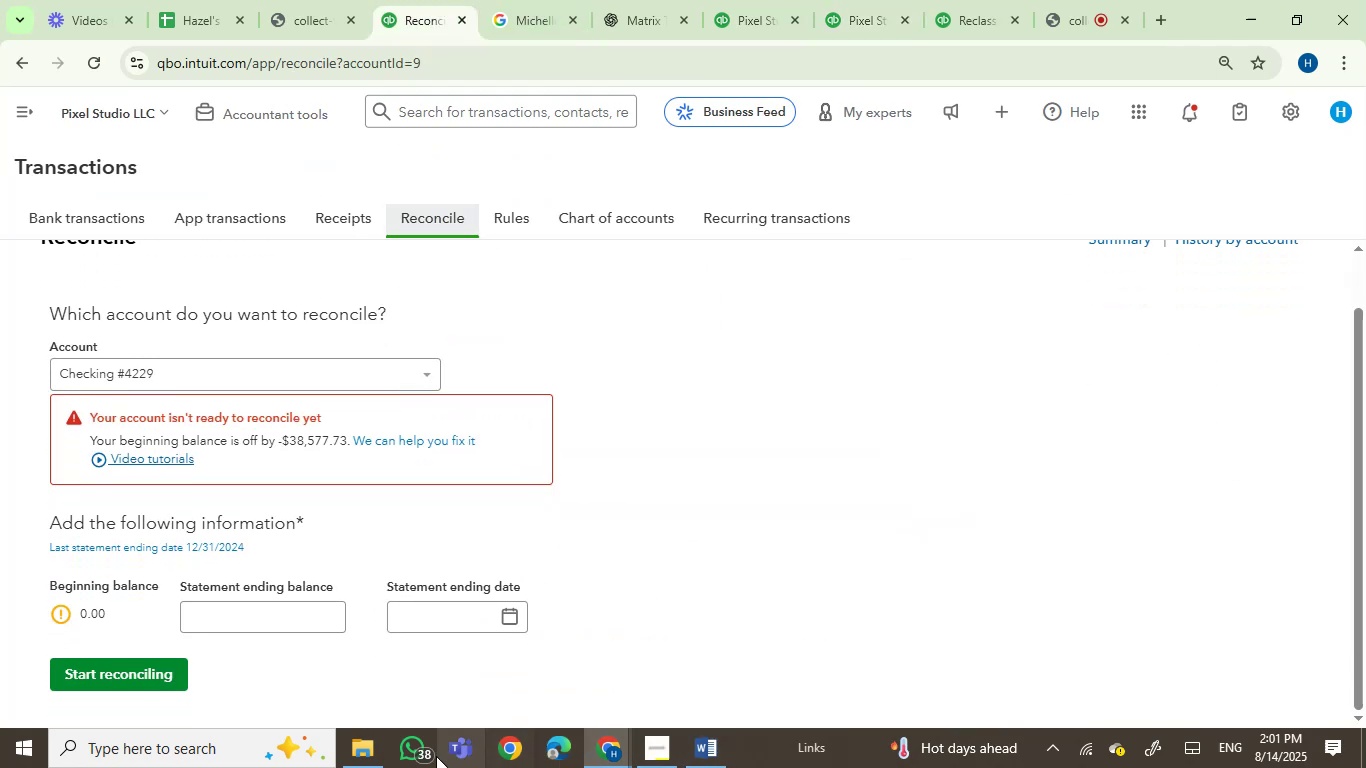 
left_click([366, 741])
 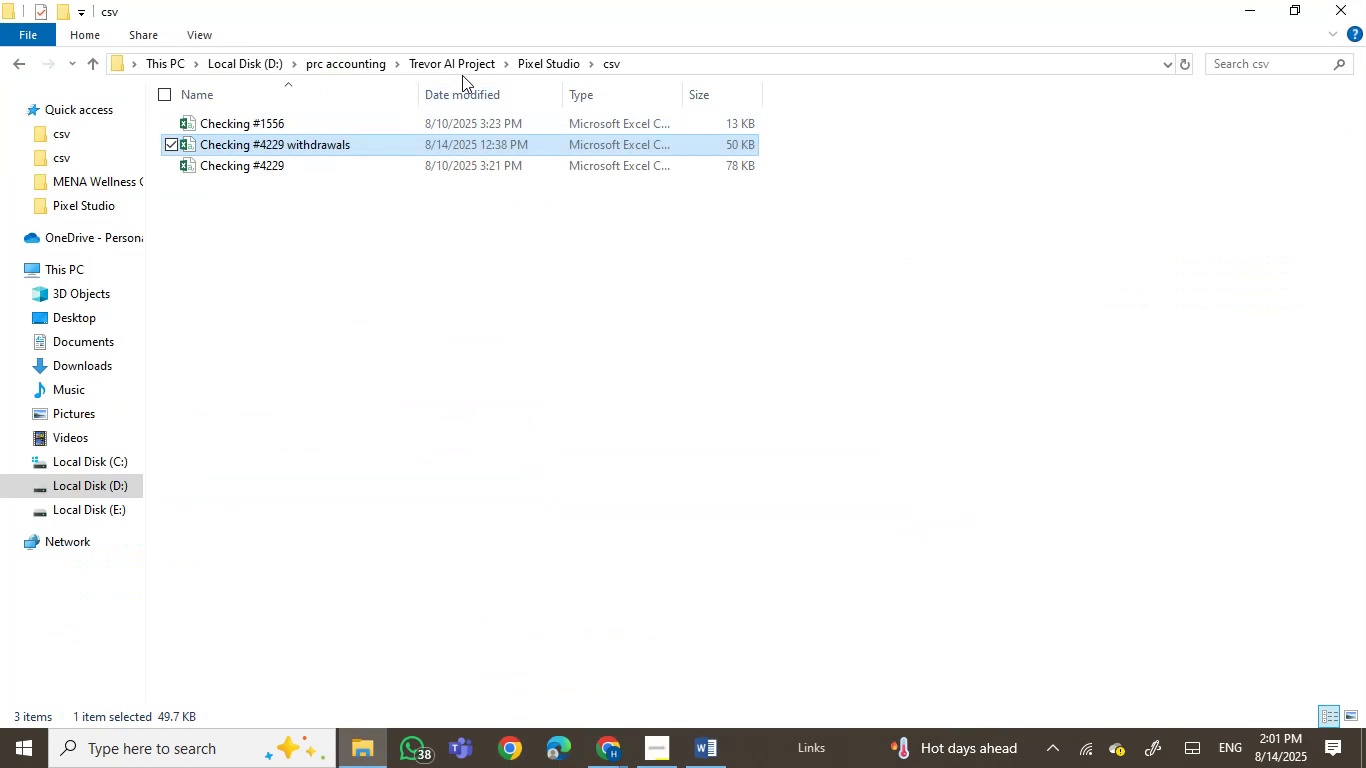 
left_click([462, 62])
 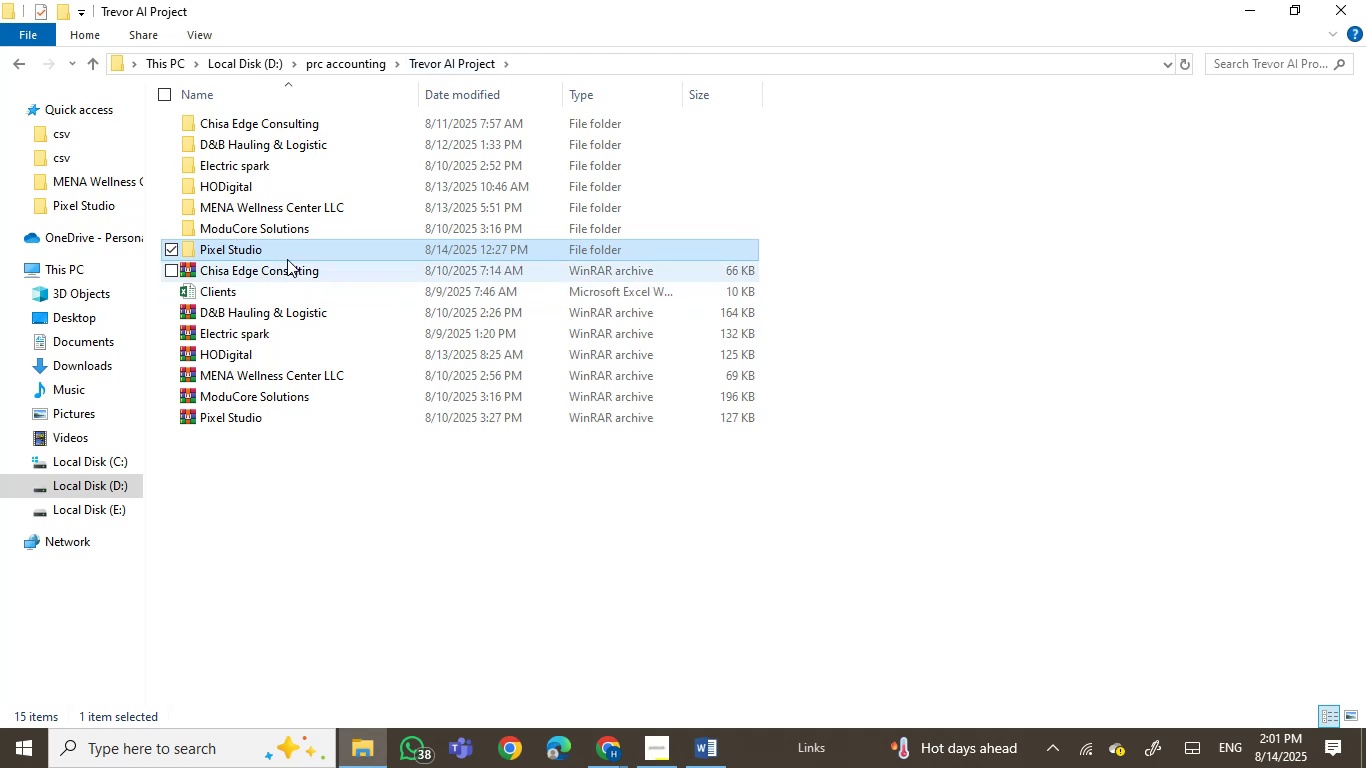 
double_click([285, 243])
 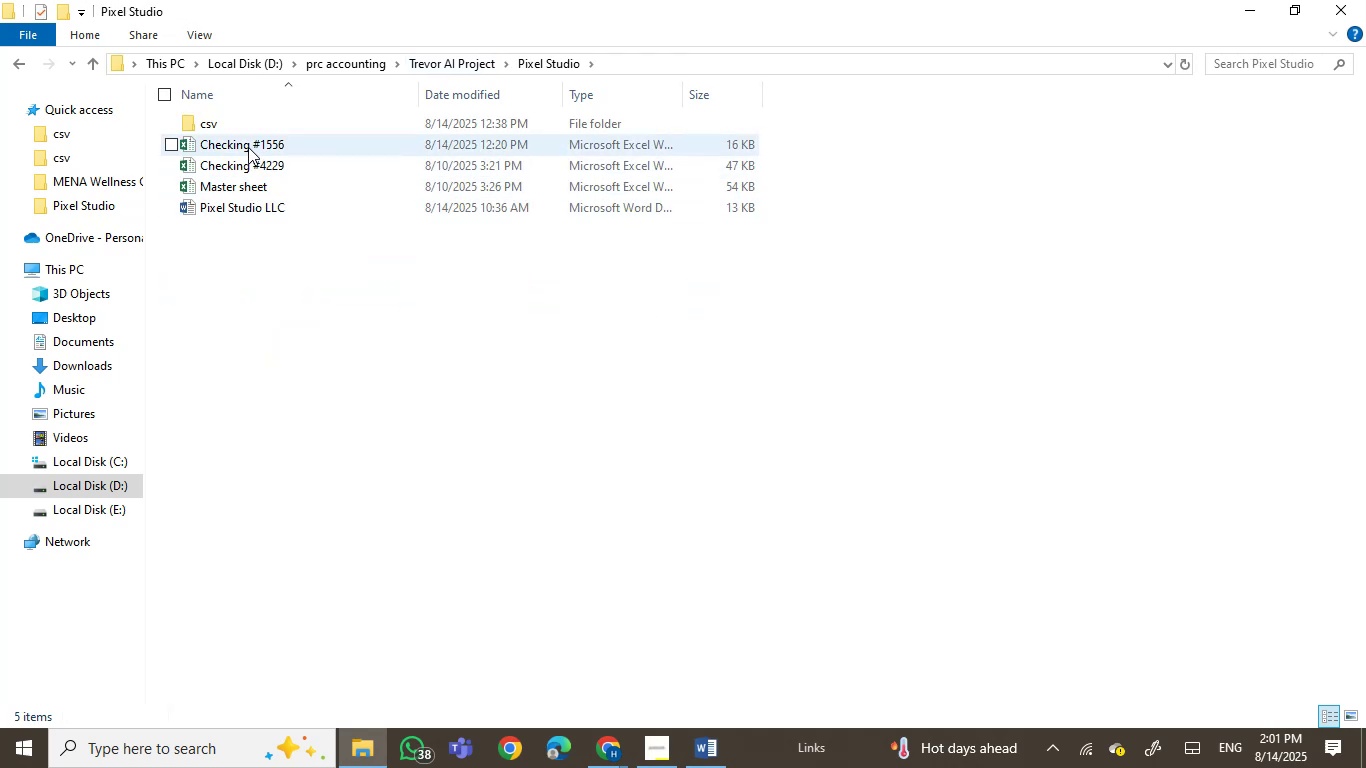 
double_click([261, 164])
 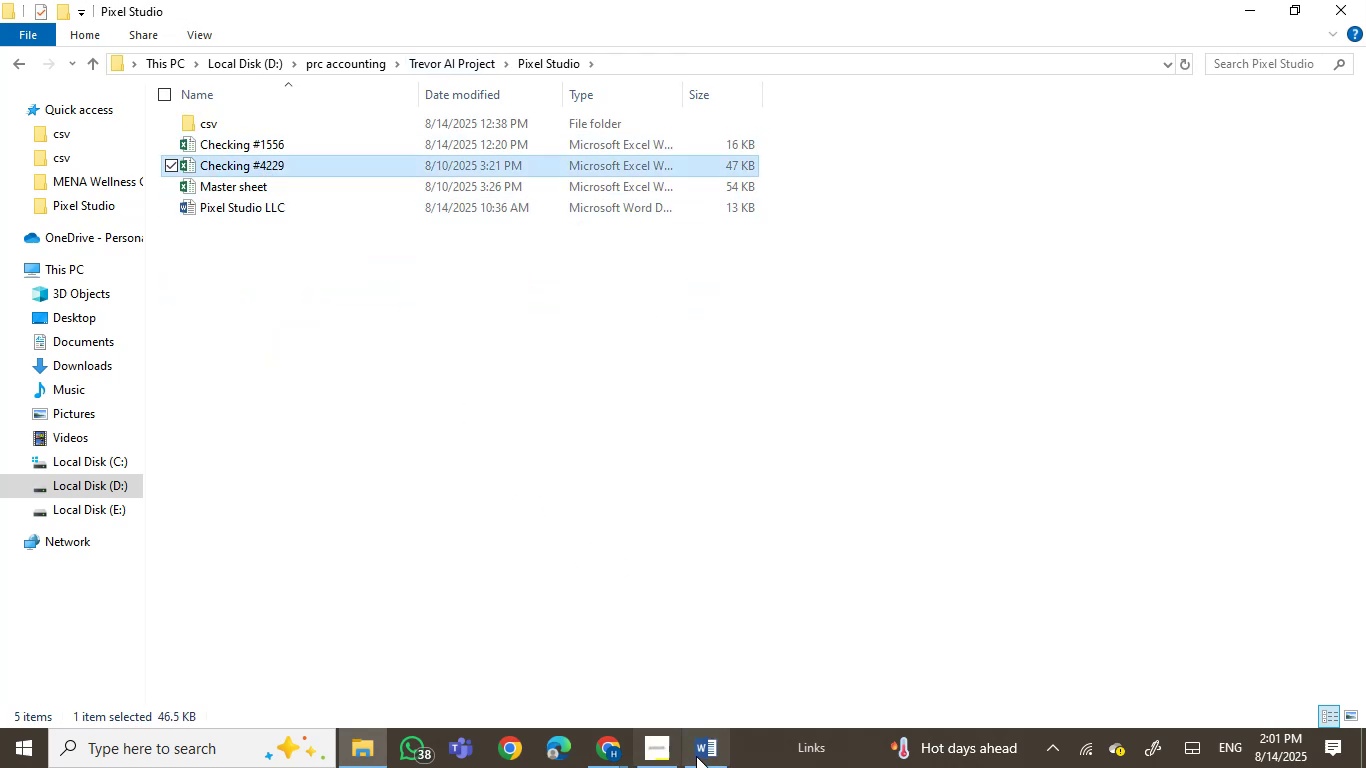 
left_click([702, 753])
 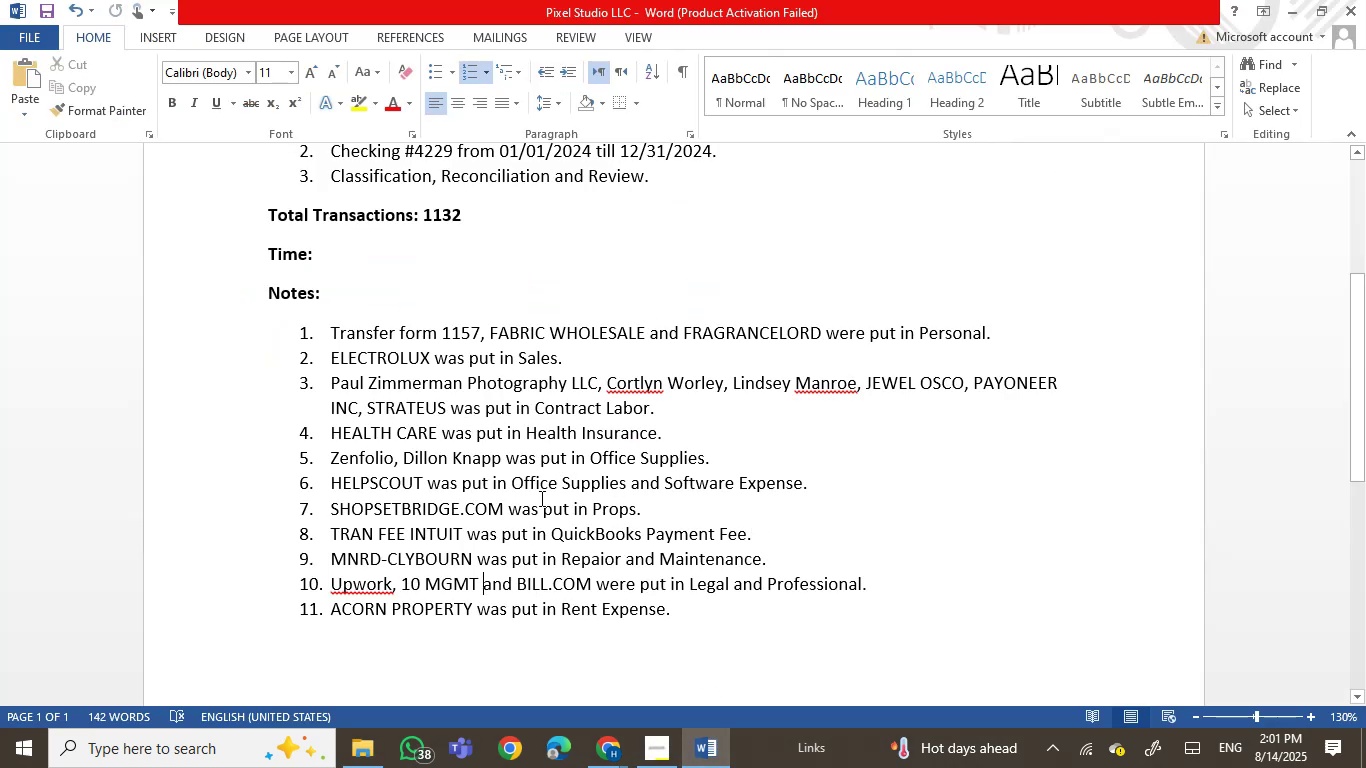 
scroll: coordinate [657, 523], scroll_direction: up, amount: 2.0
 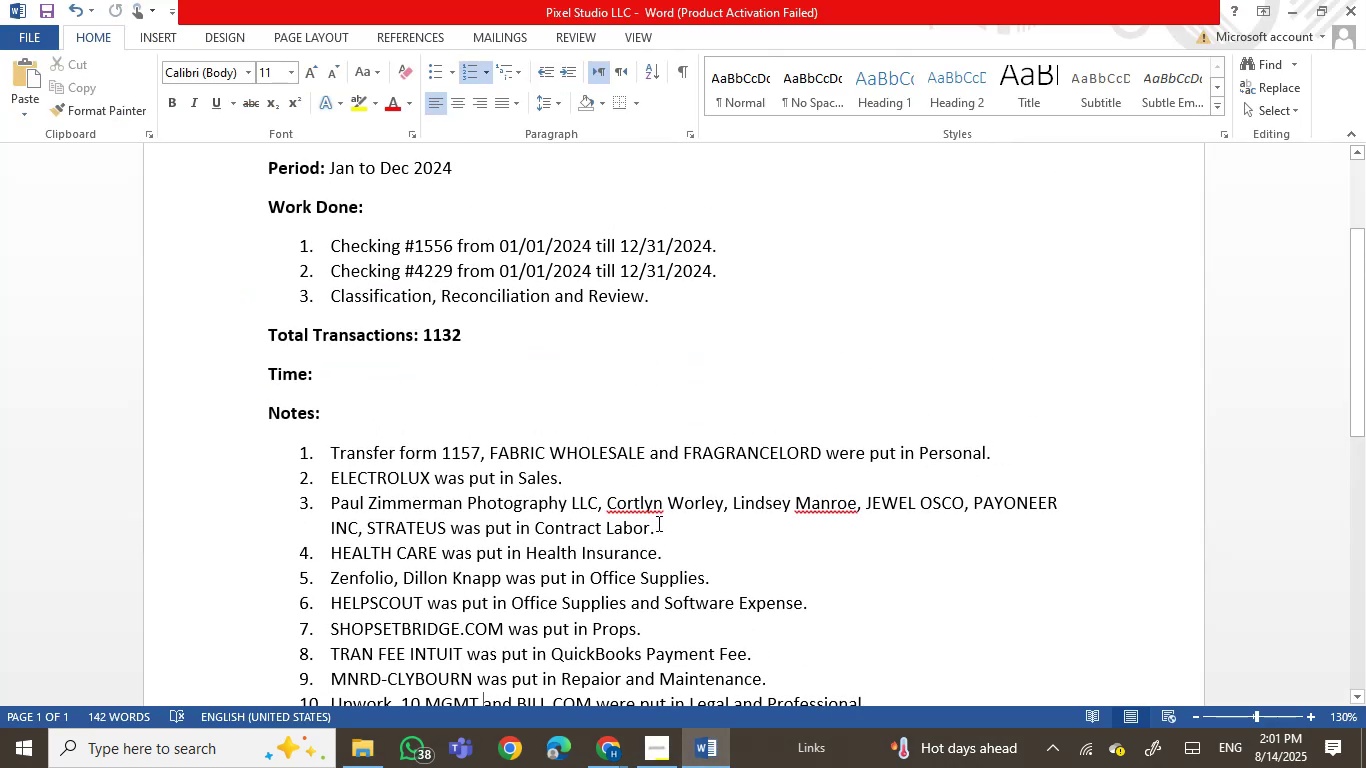 
scroll: coordinate [657, 523], scroll_direction: down, amount: 2.0
 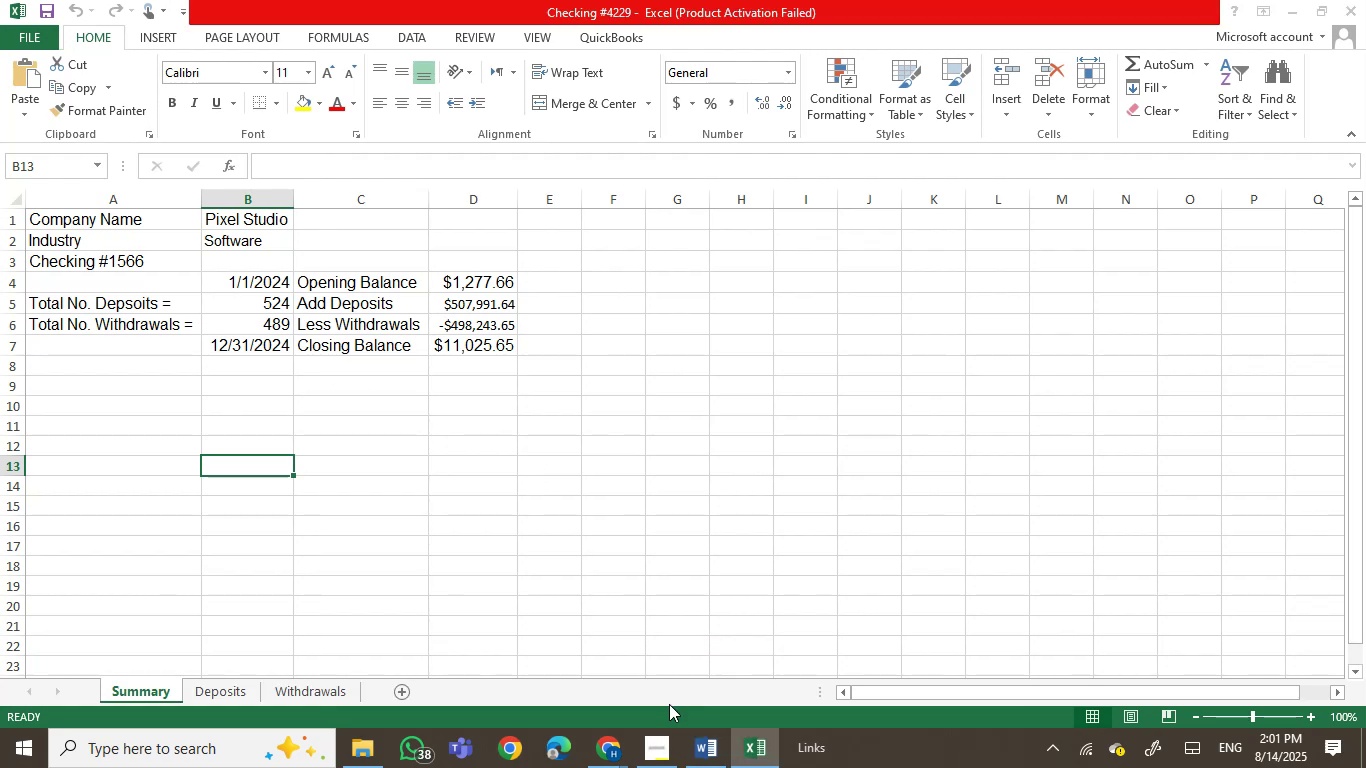 
wait(5.81)
 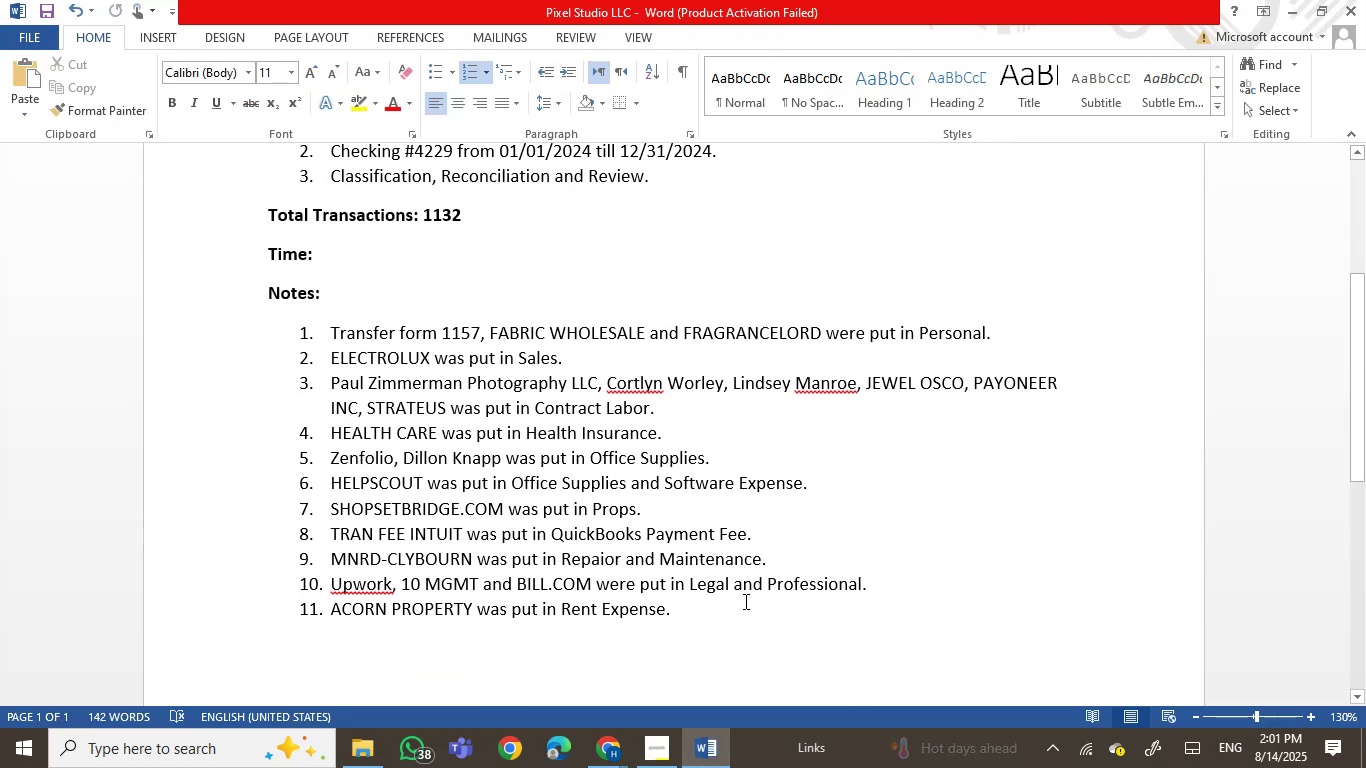 
left_click([879, 564])
 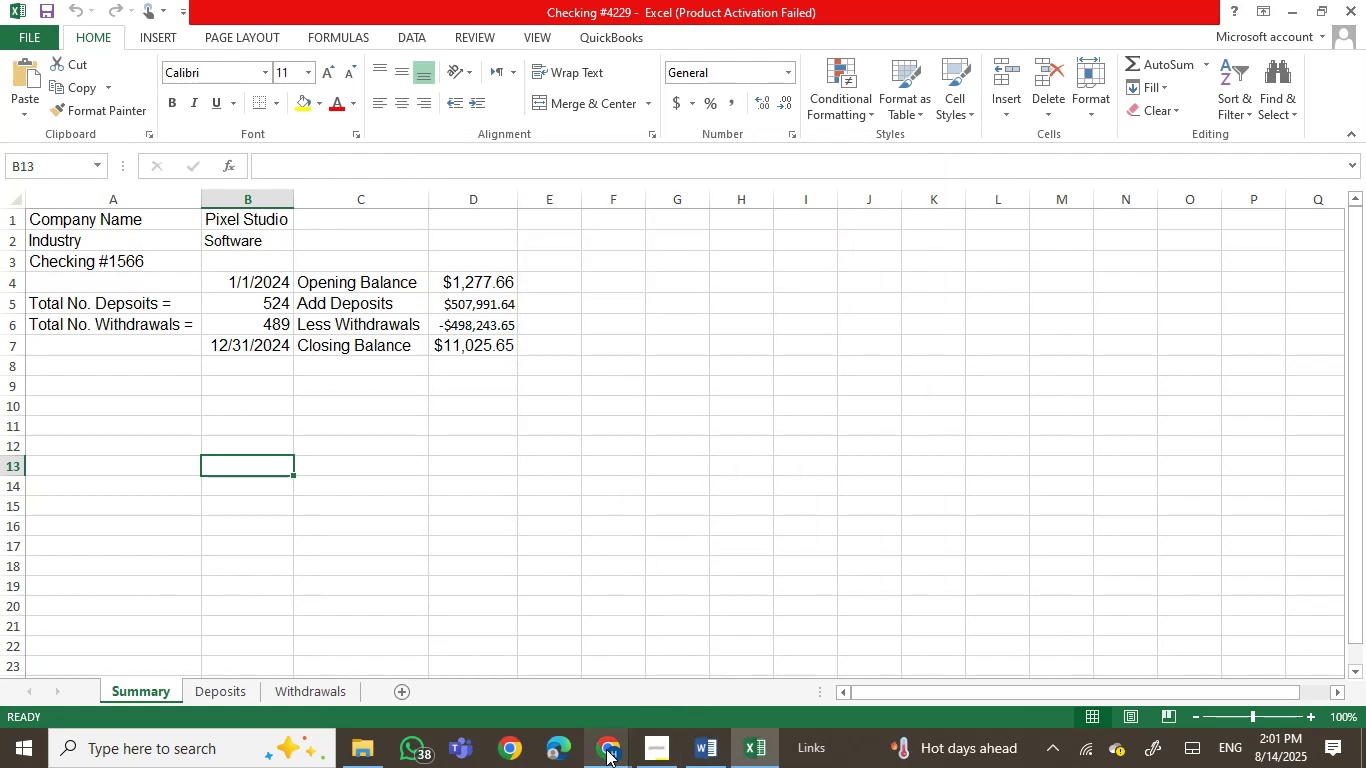 
double_click([492, 658])
 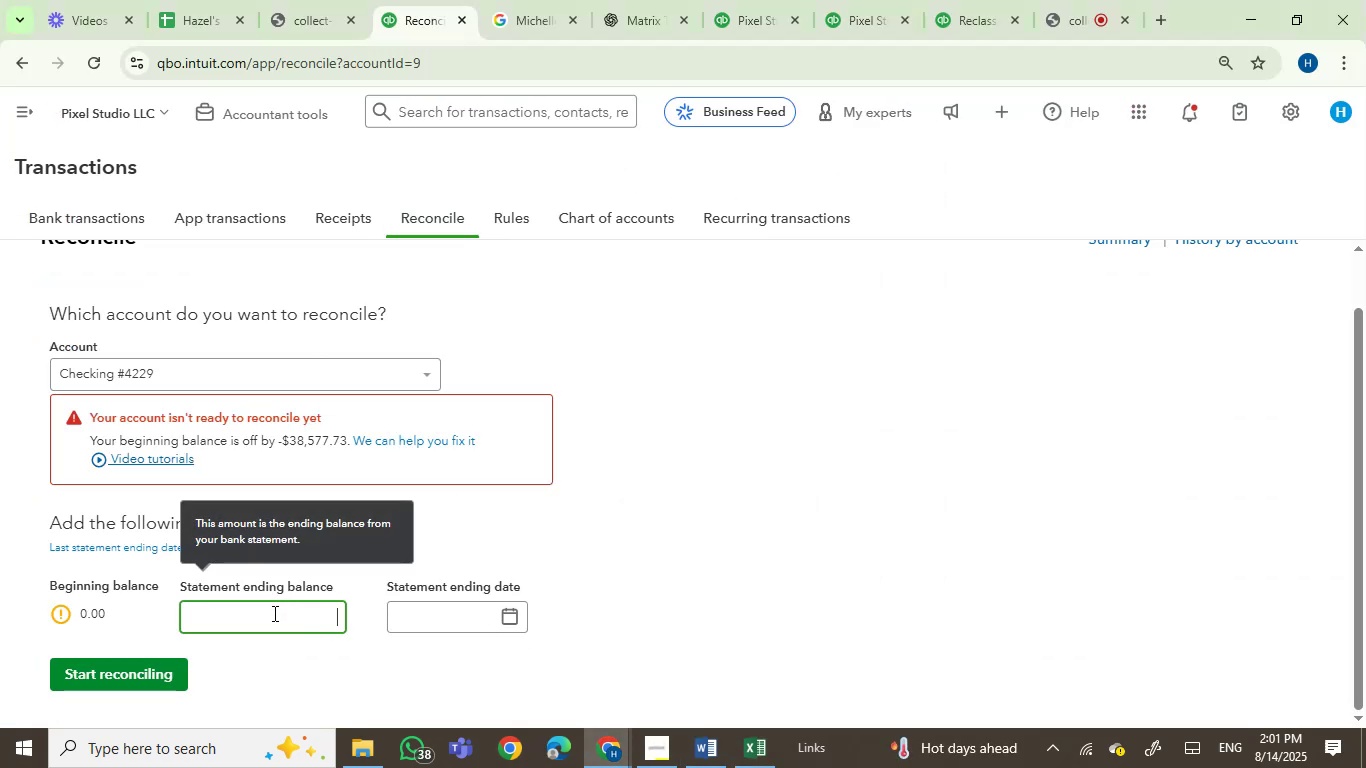 
key(Numpad1)
 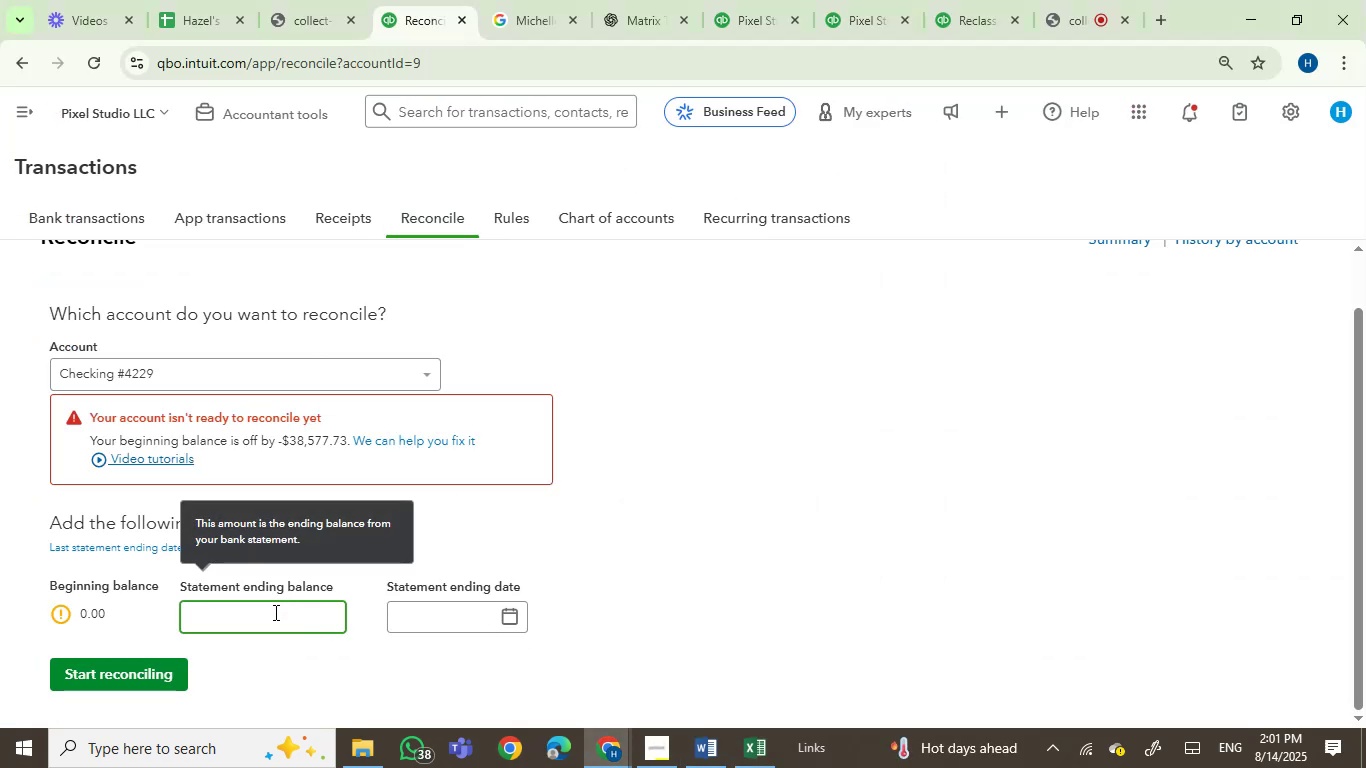 
key(Numpad1)
 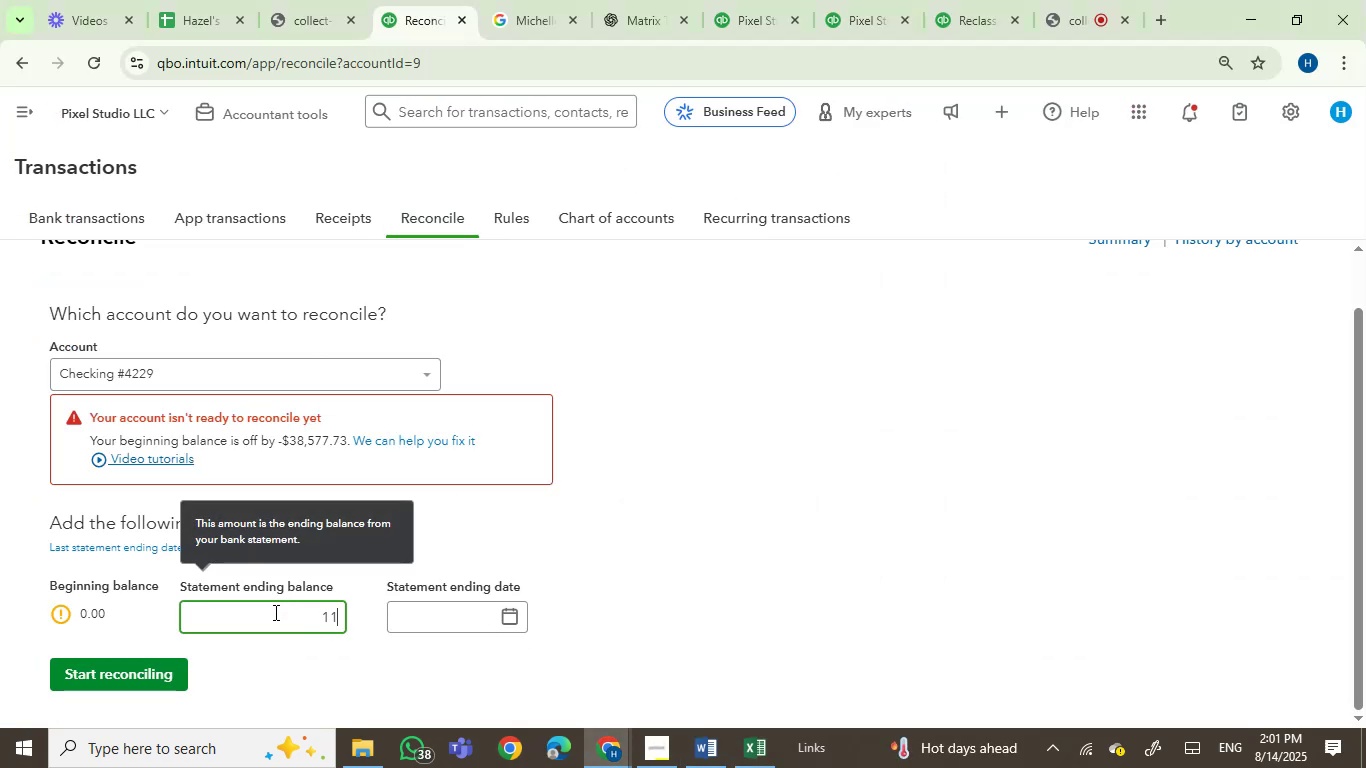 
key(Numpad0)
 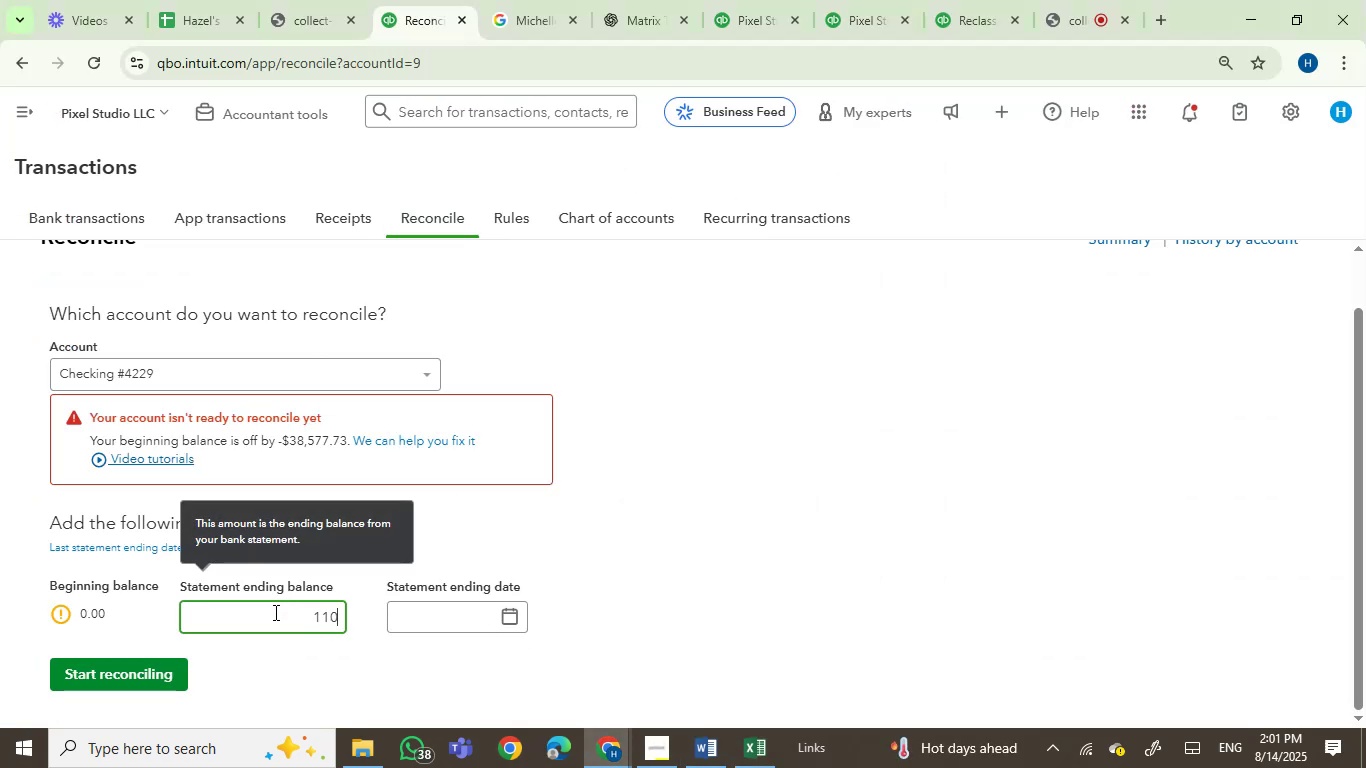 
key(Numpad2)
 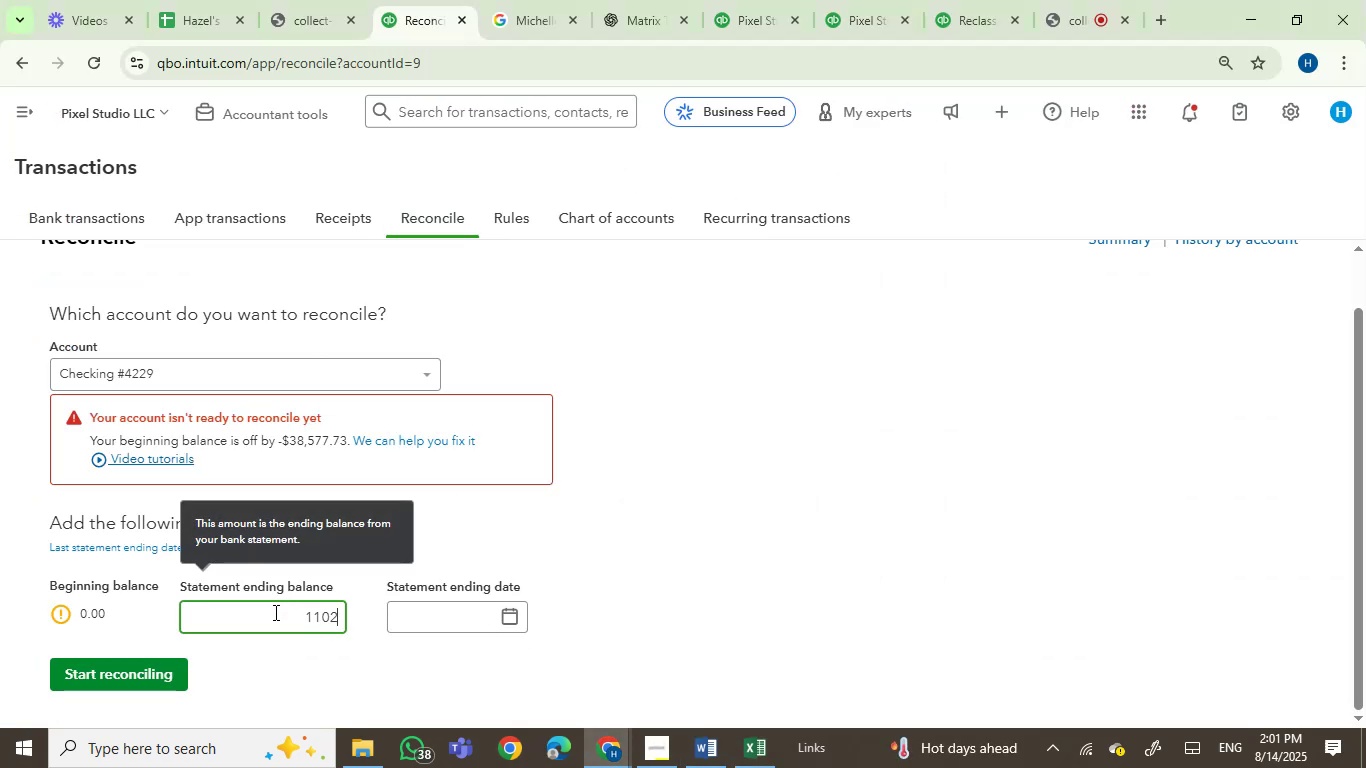 
key(Numpad5)
 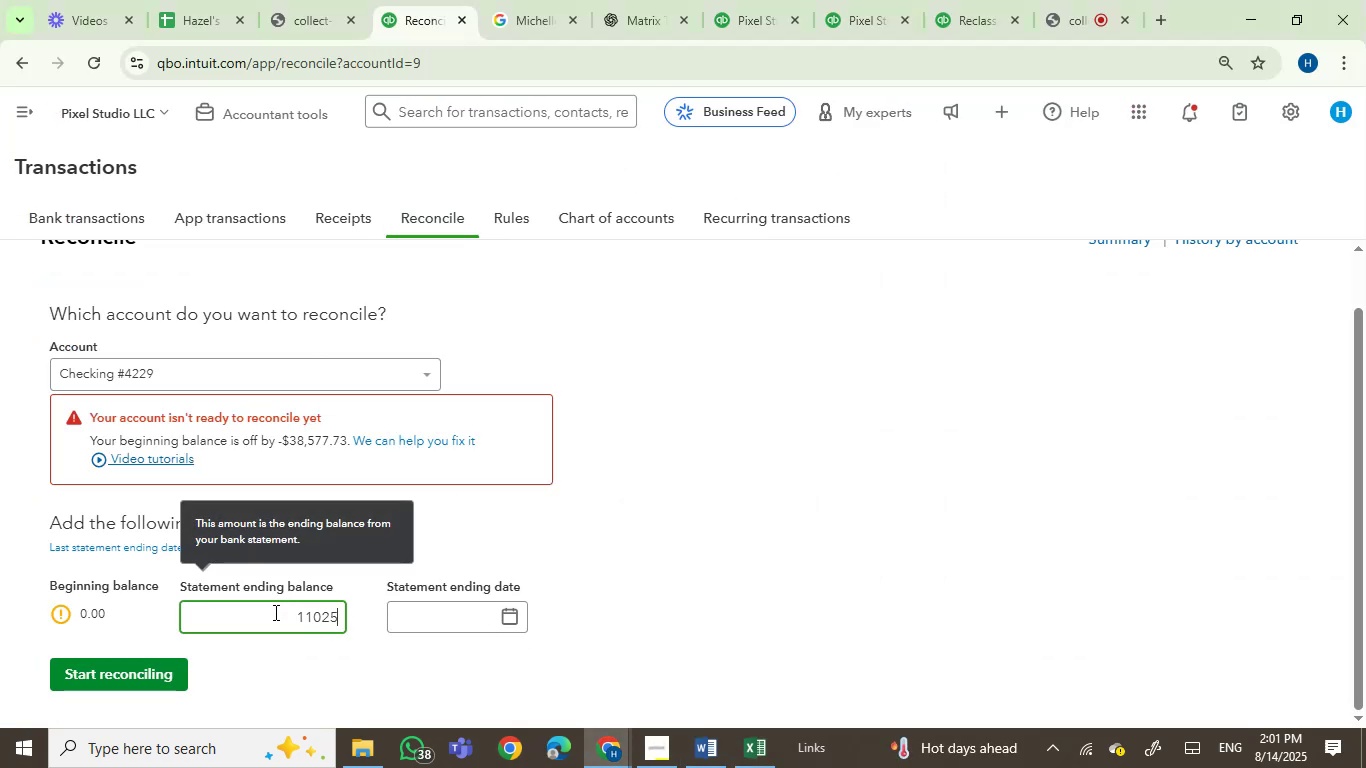 
key(NumpadDecimal)
 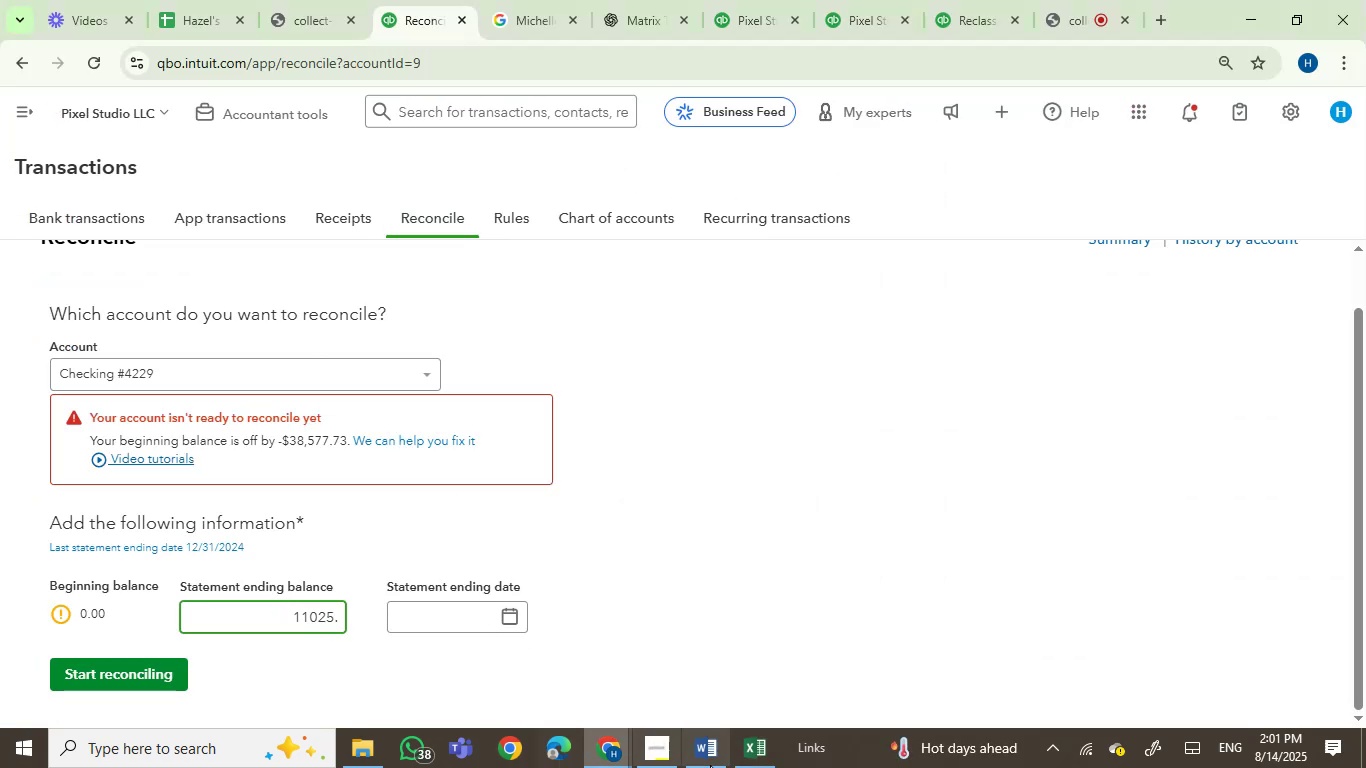 
left_click([746, 756])
 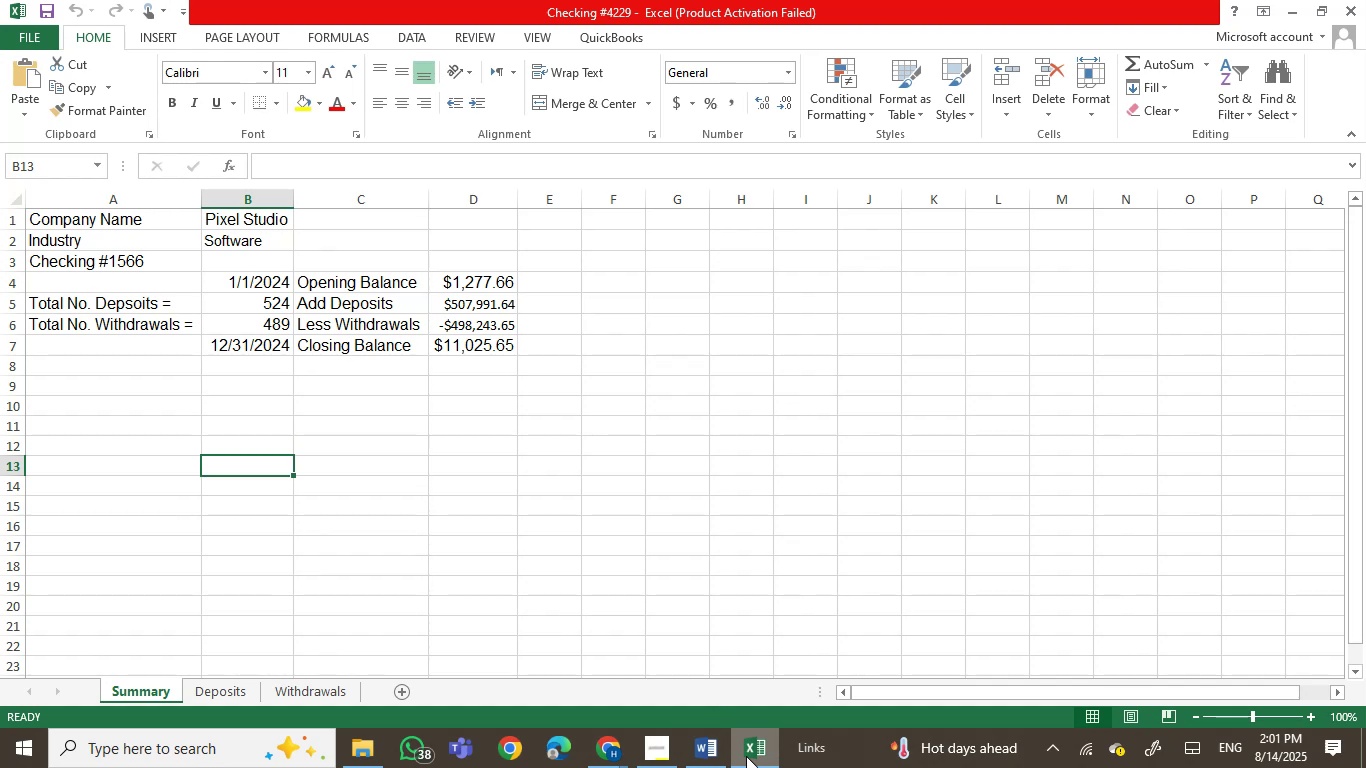 
left_click([746, 756])
 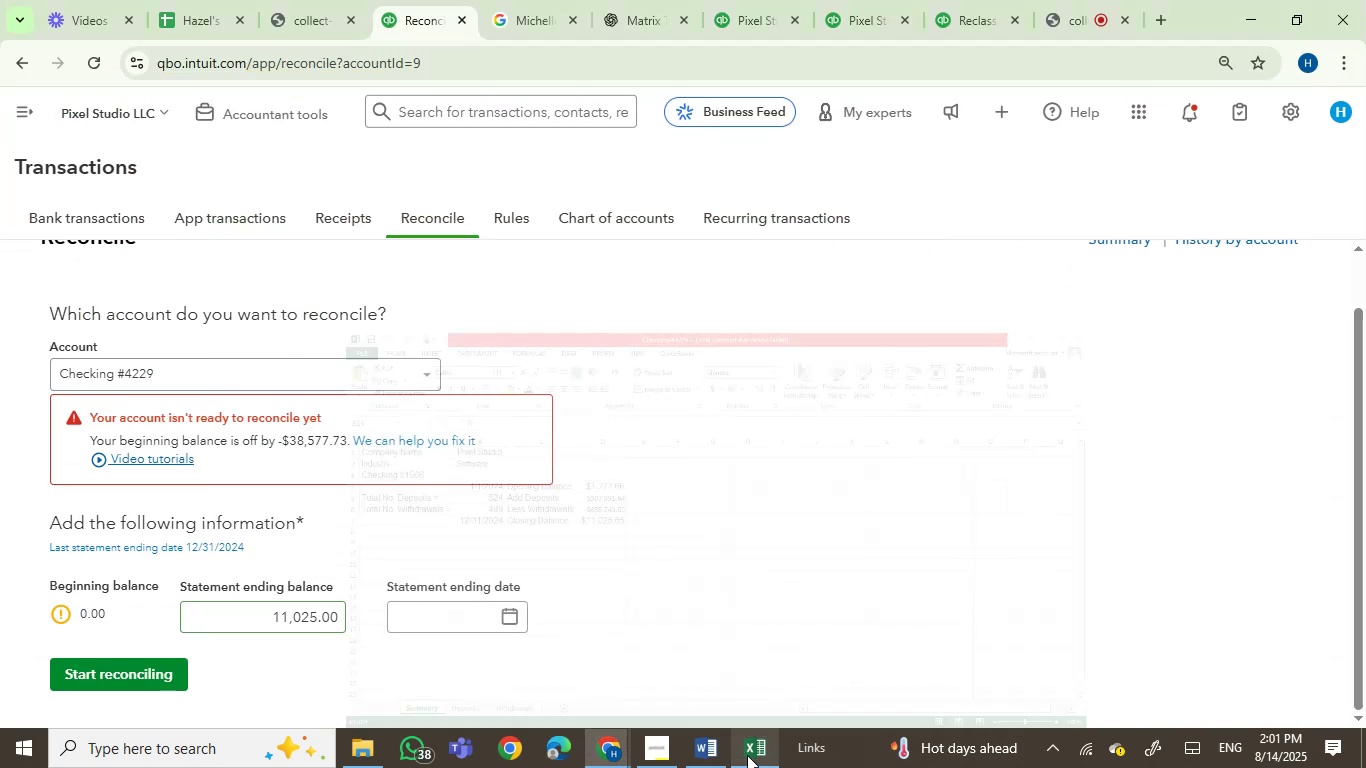 
key(Numpad6)
 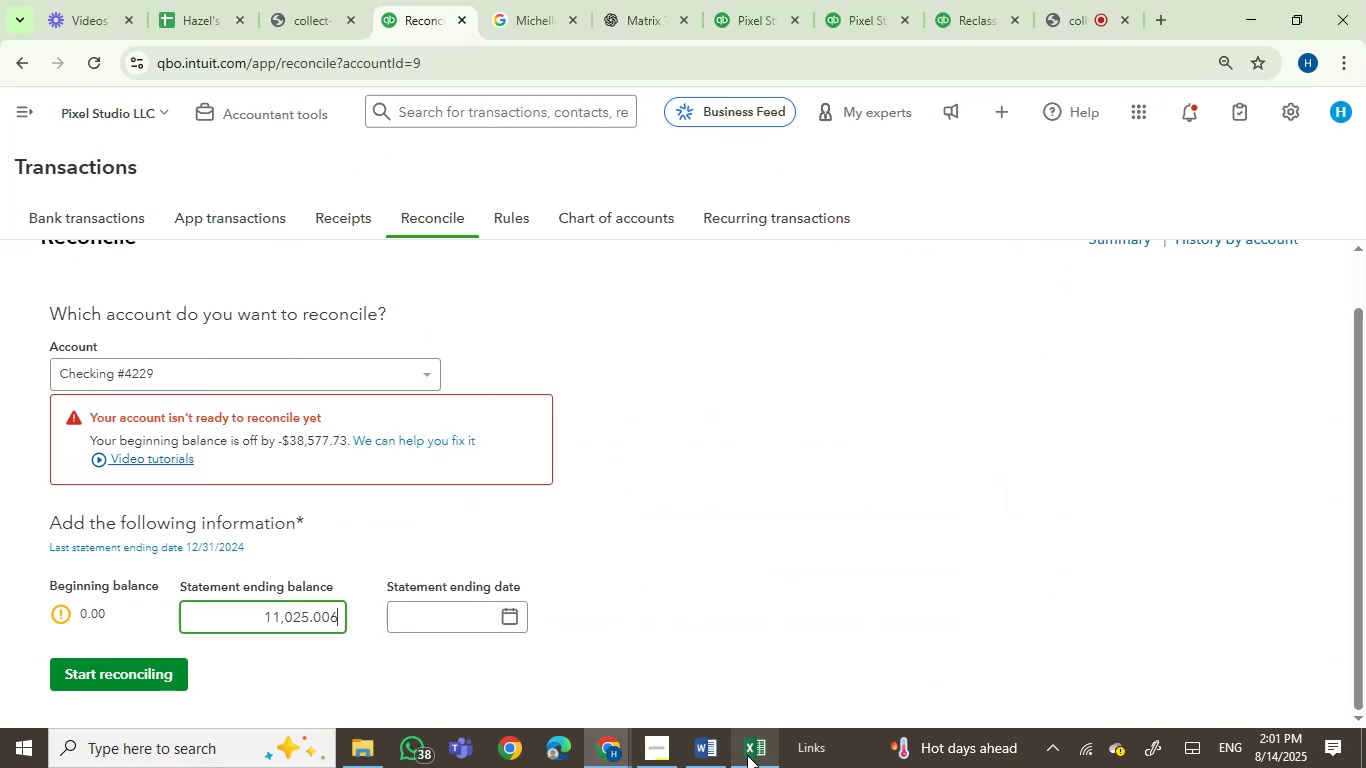 
key(Numpad5)
 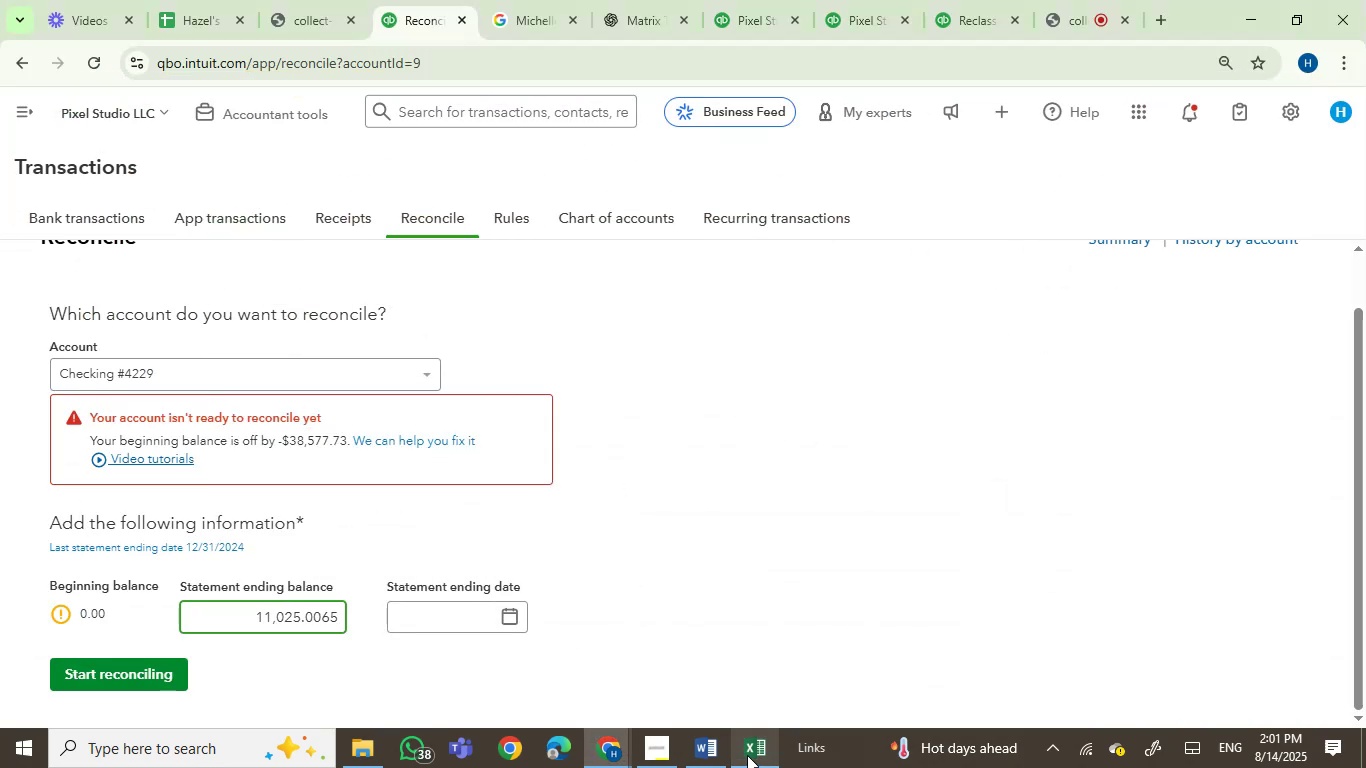 
key(Backspace)
 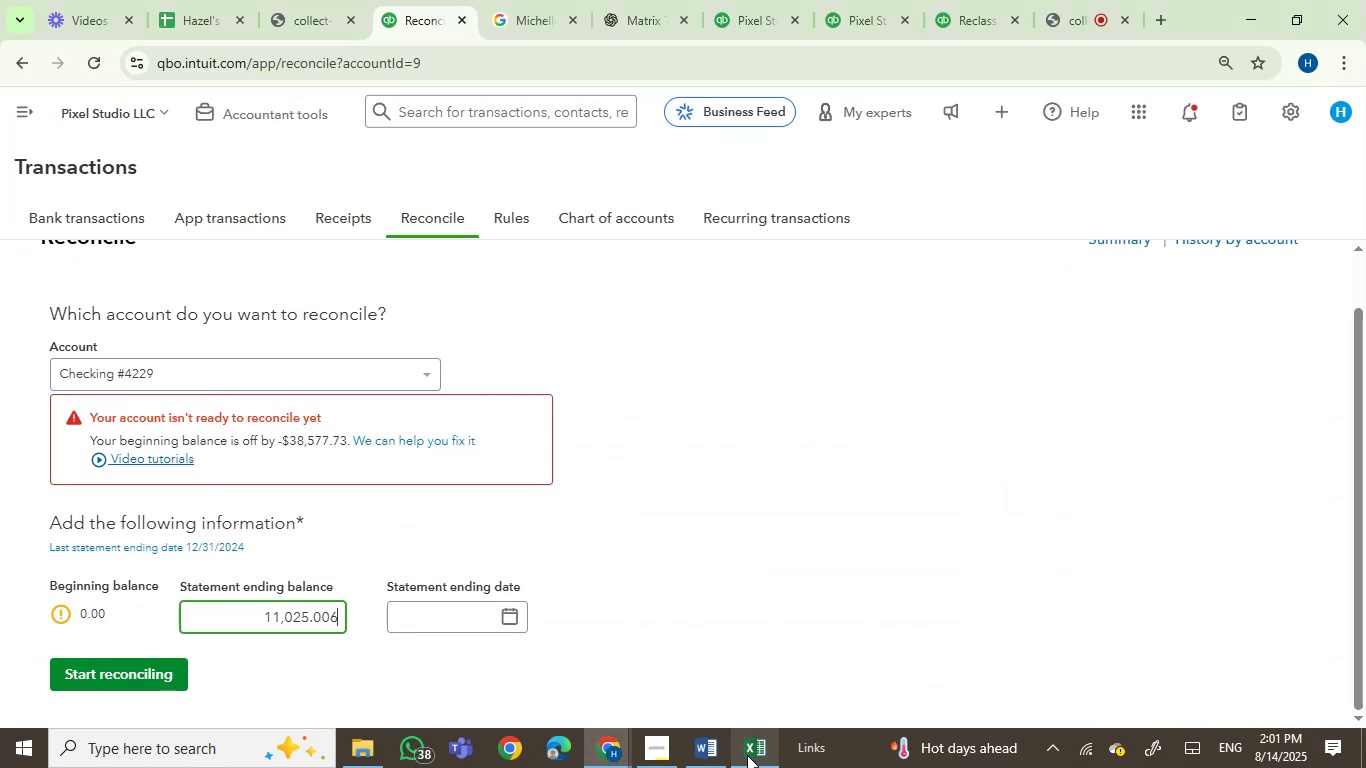 
key(Backspace)
 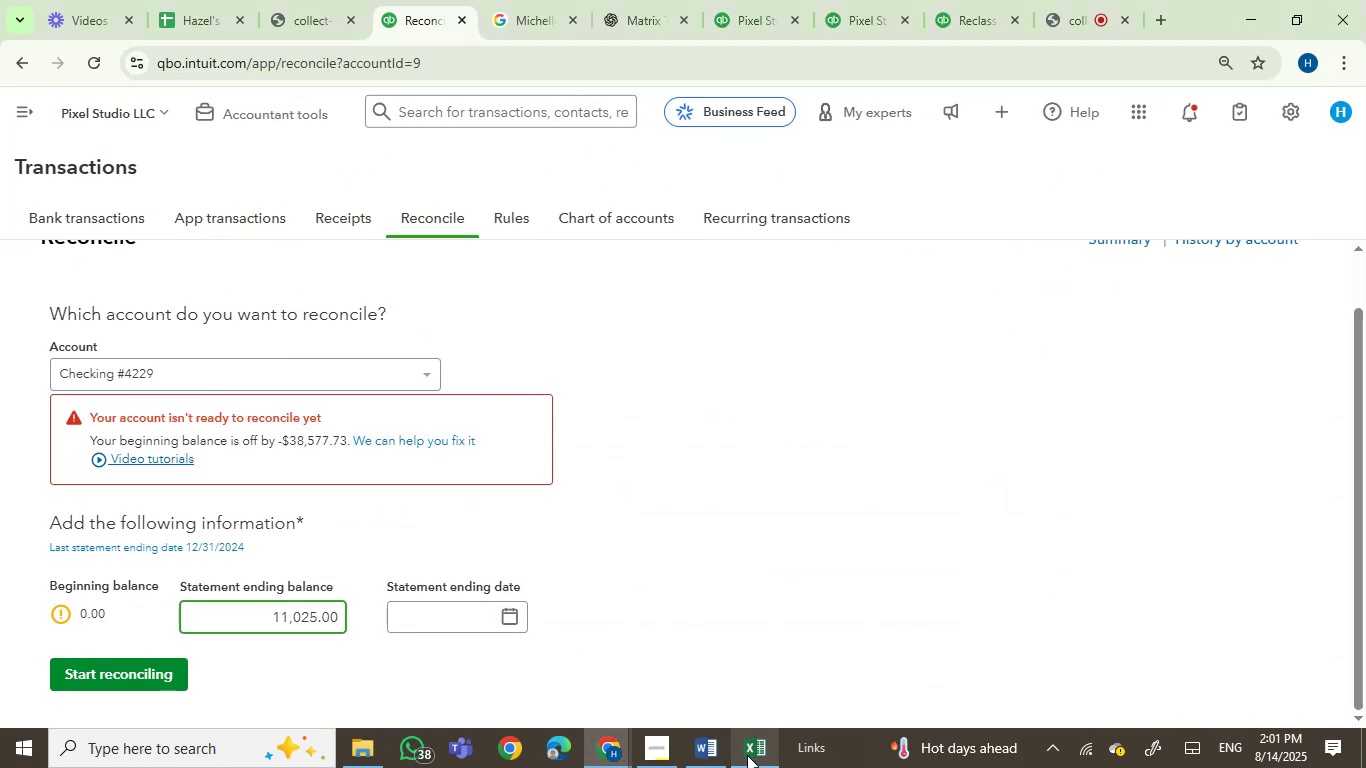 
key(Backspace)
 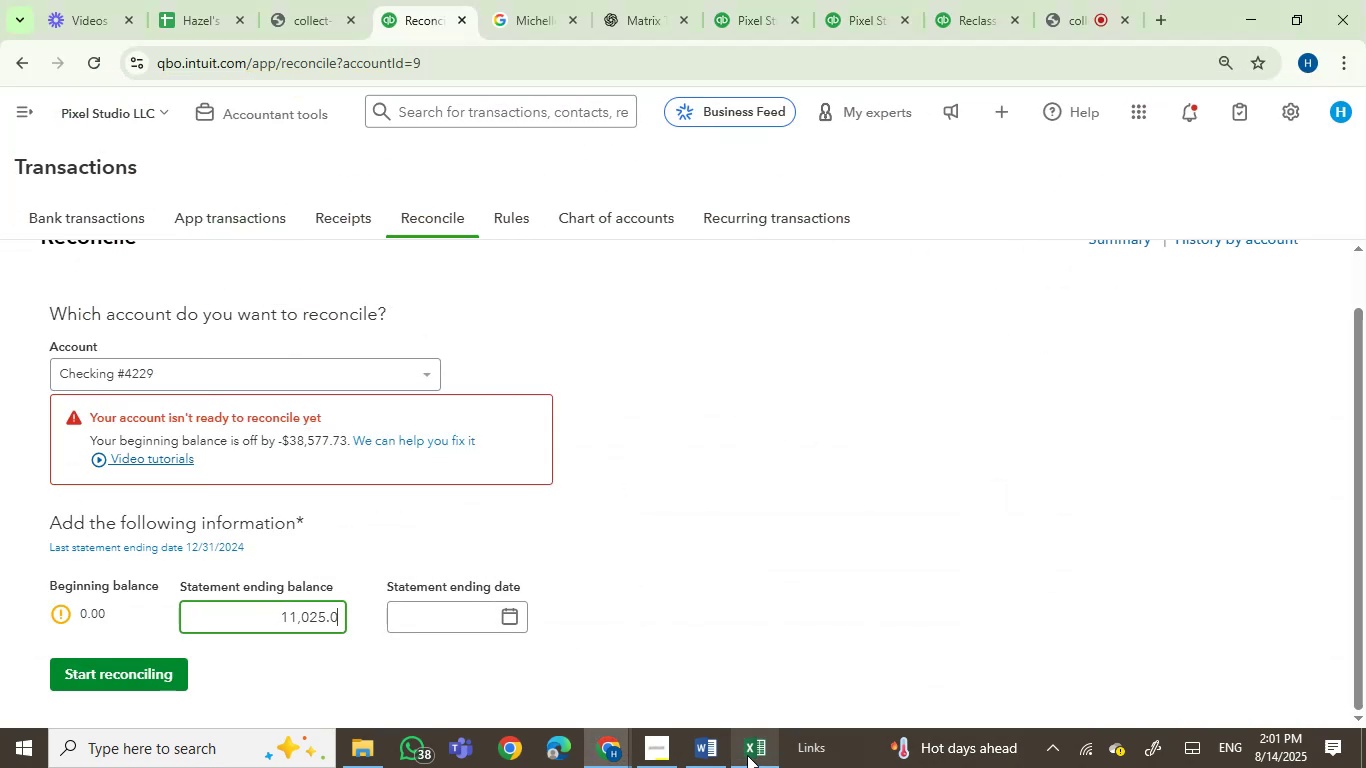 
key(Backspace)
 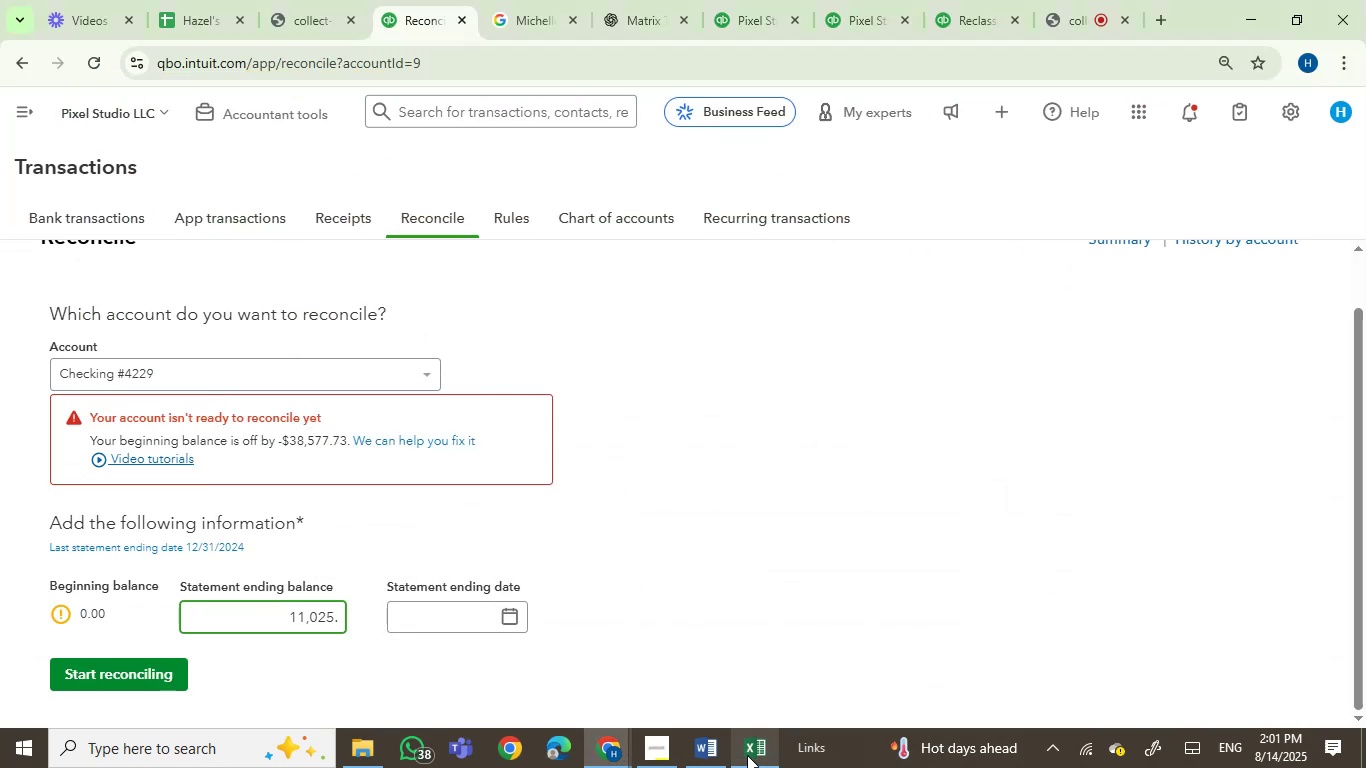 
key(Numpad6)
 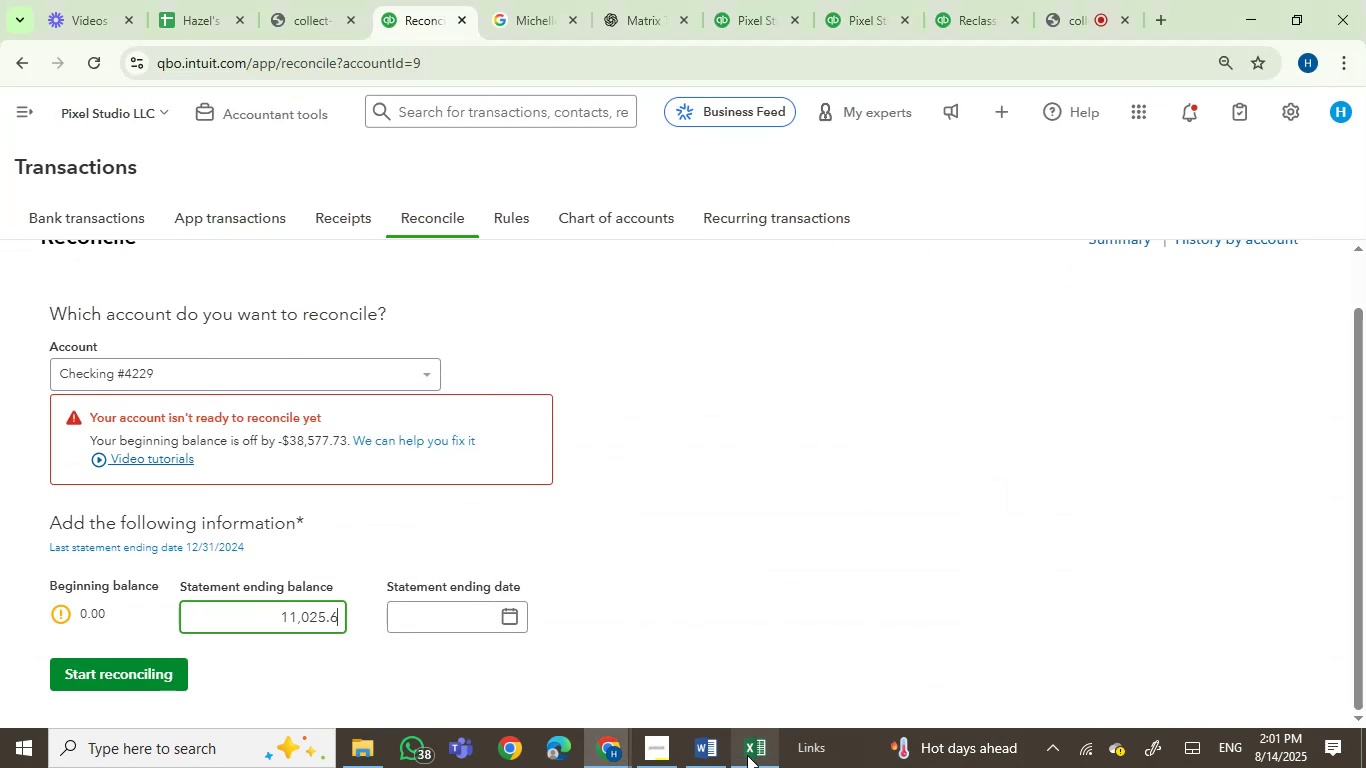 
key(Numpad5)
 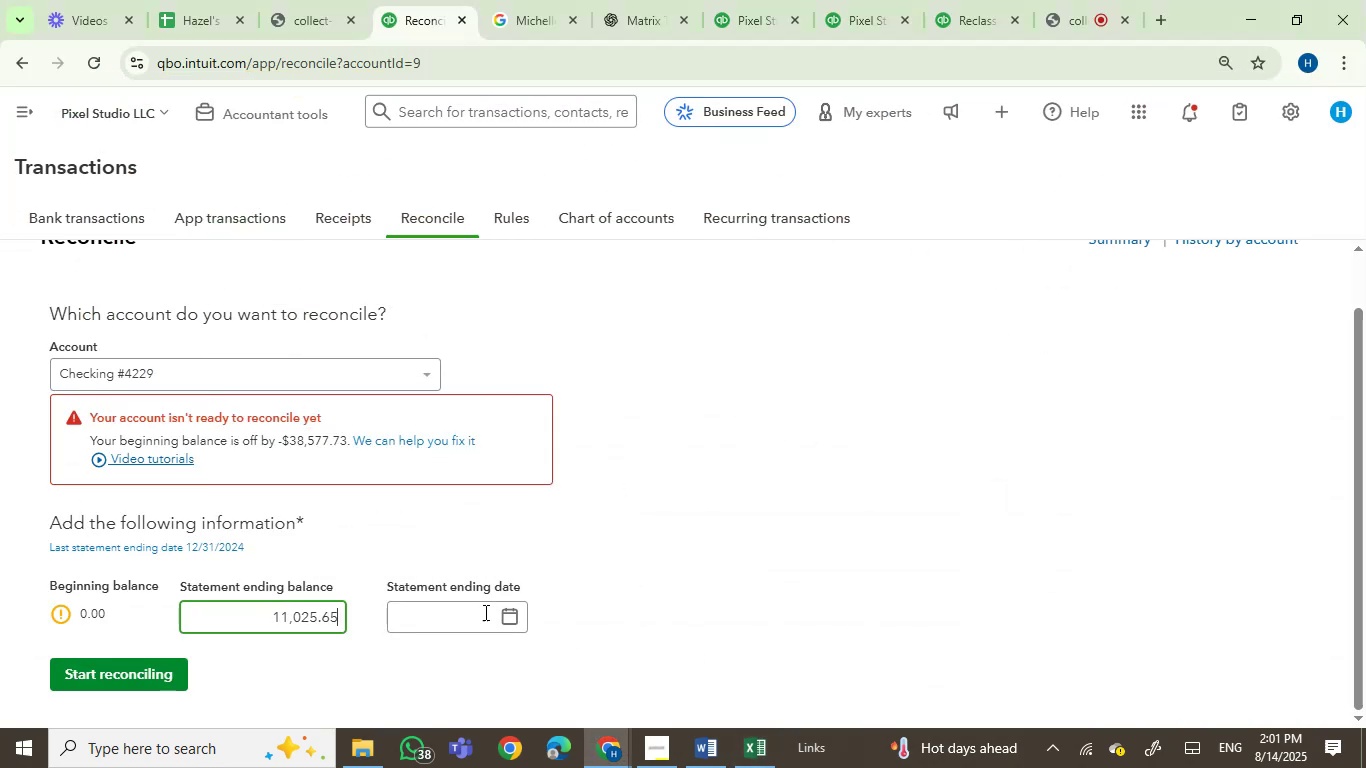 
left_click([504, 612])
 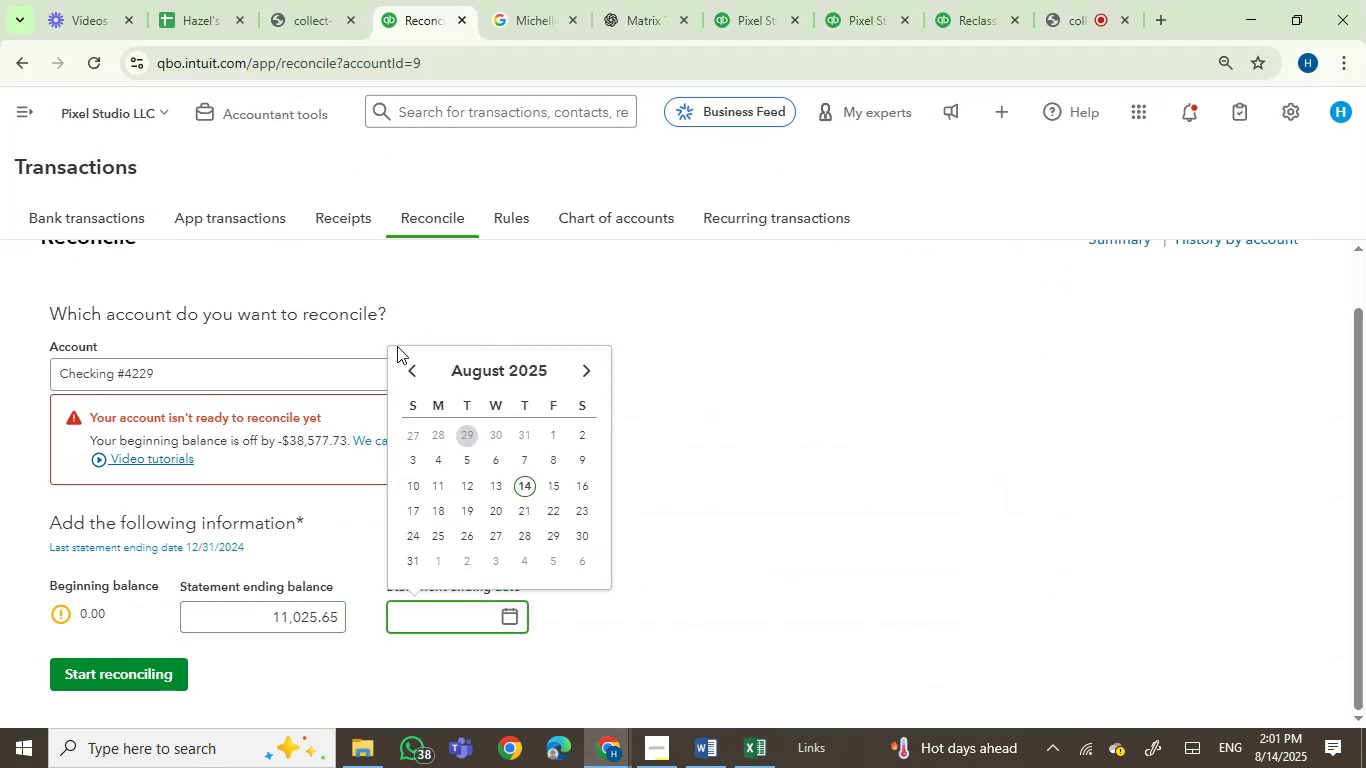 
double_click([412, 365])
 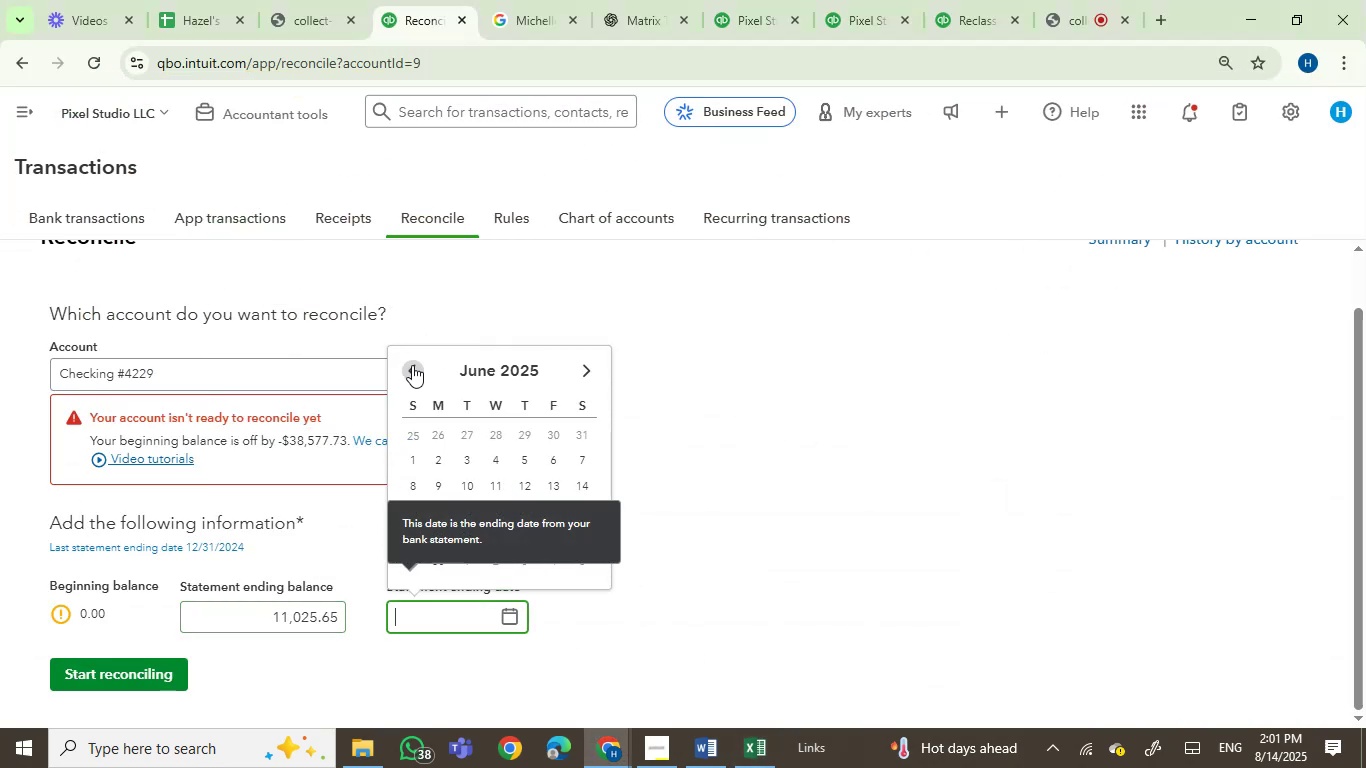 
triple_click([412, 365])
 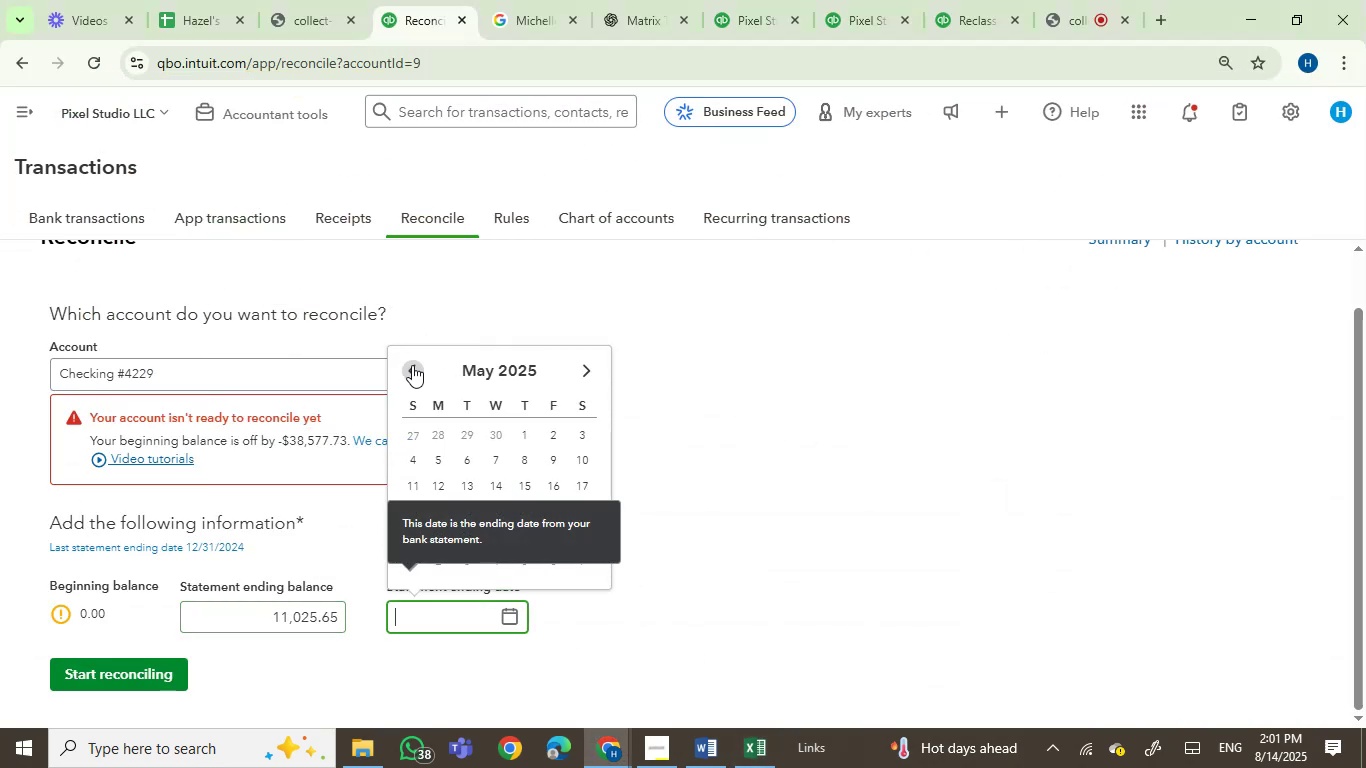 
triple_click([412, 365])
 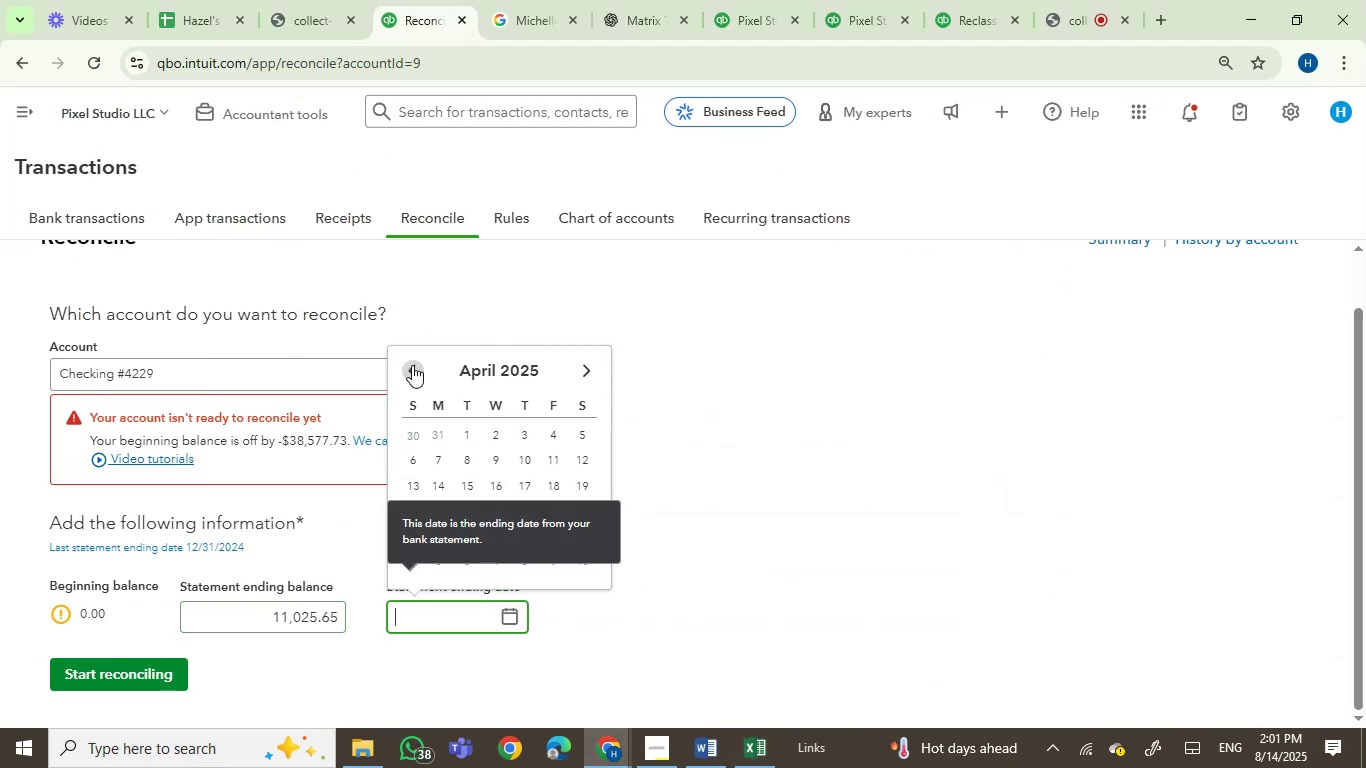 
triple_click([412, 365])
 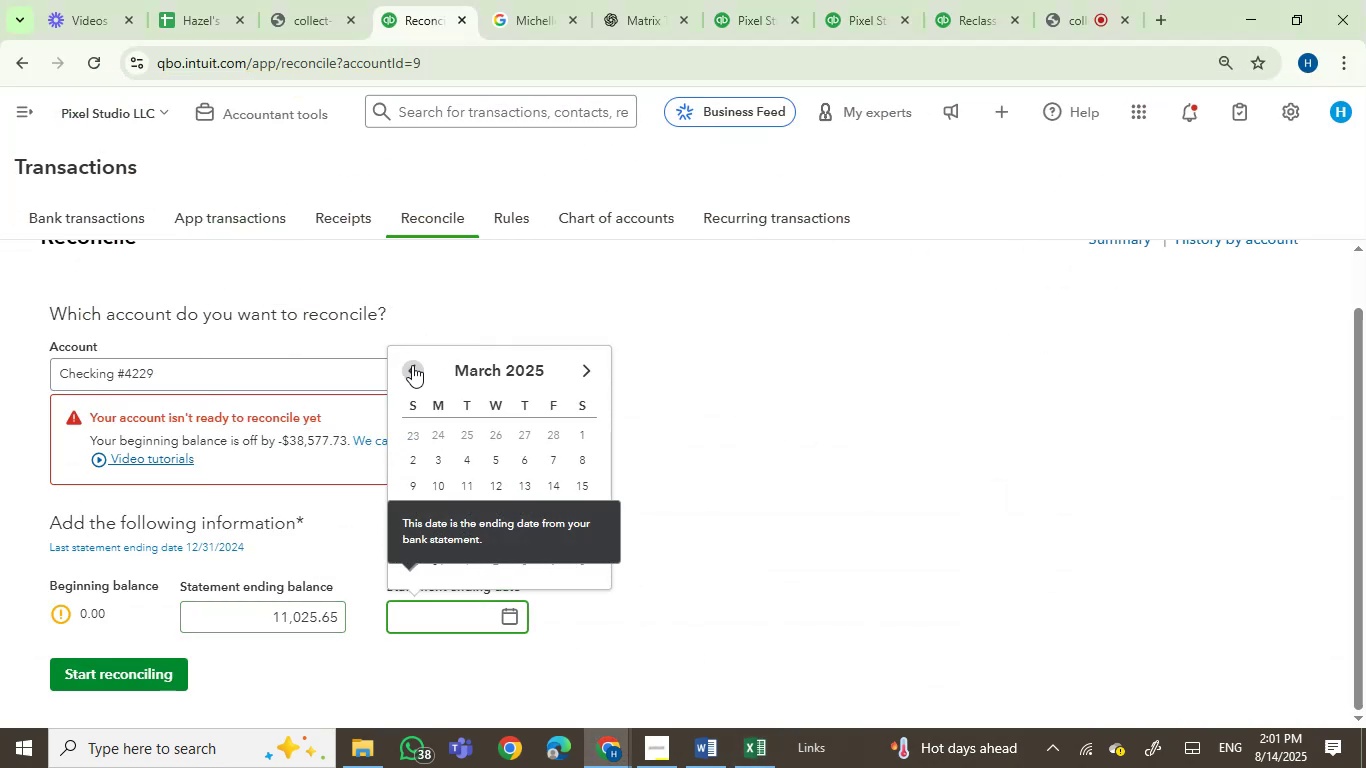 
triple_click([412, 365])
 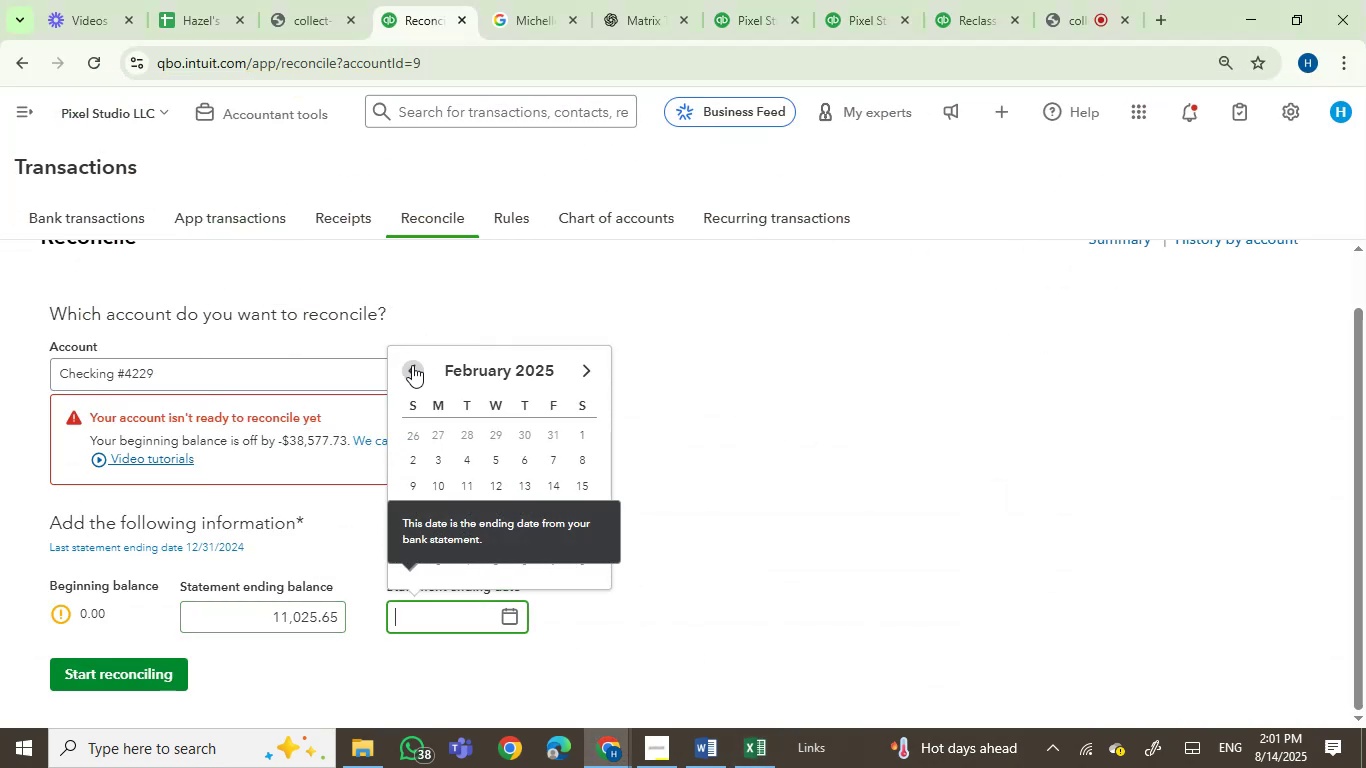 
triple_click([412, 365])
 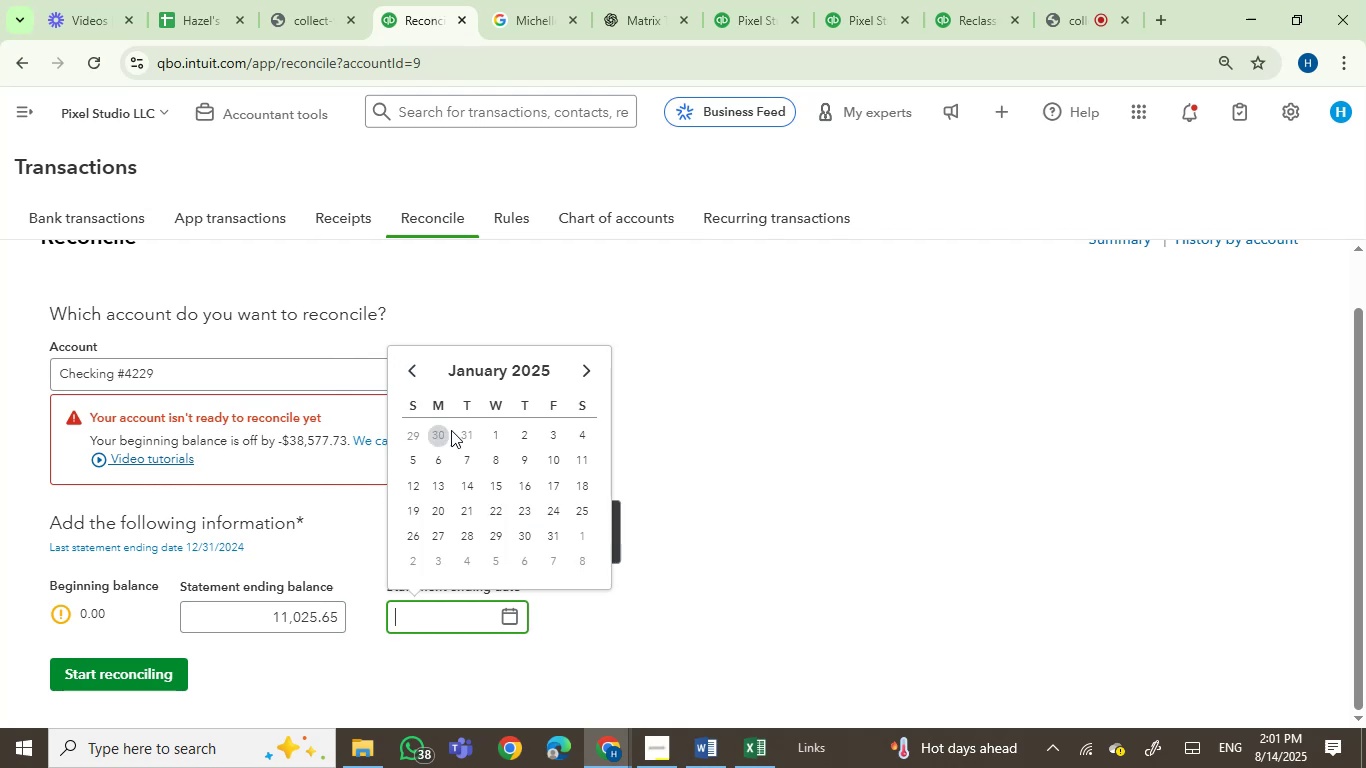 
left_click([460, 427])
 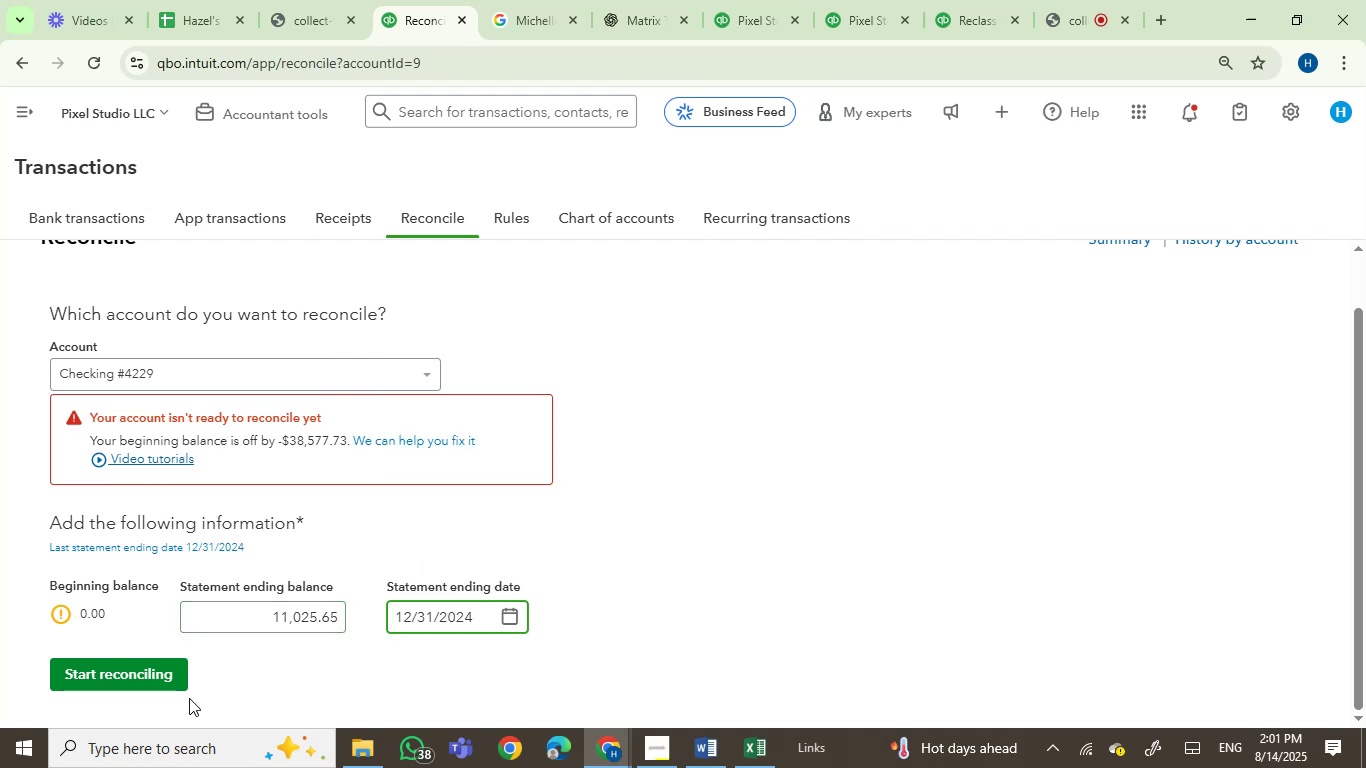 
left_click([136, 679])
 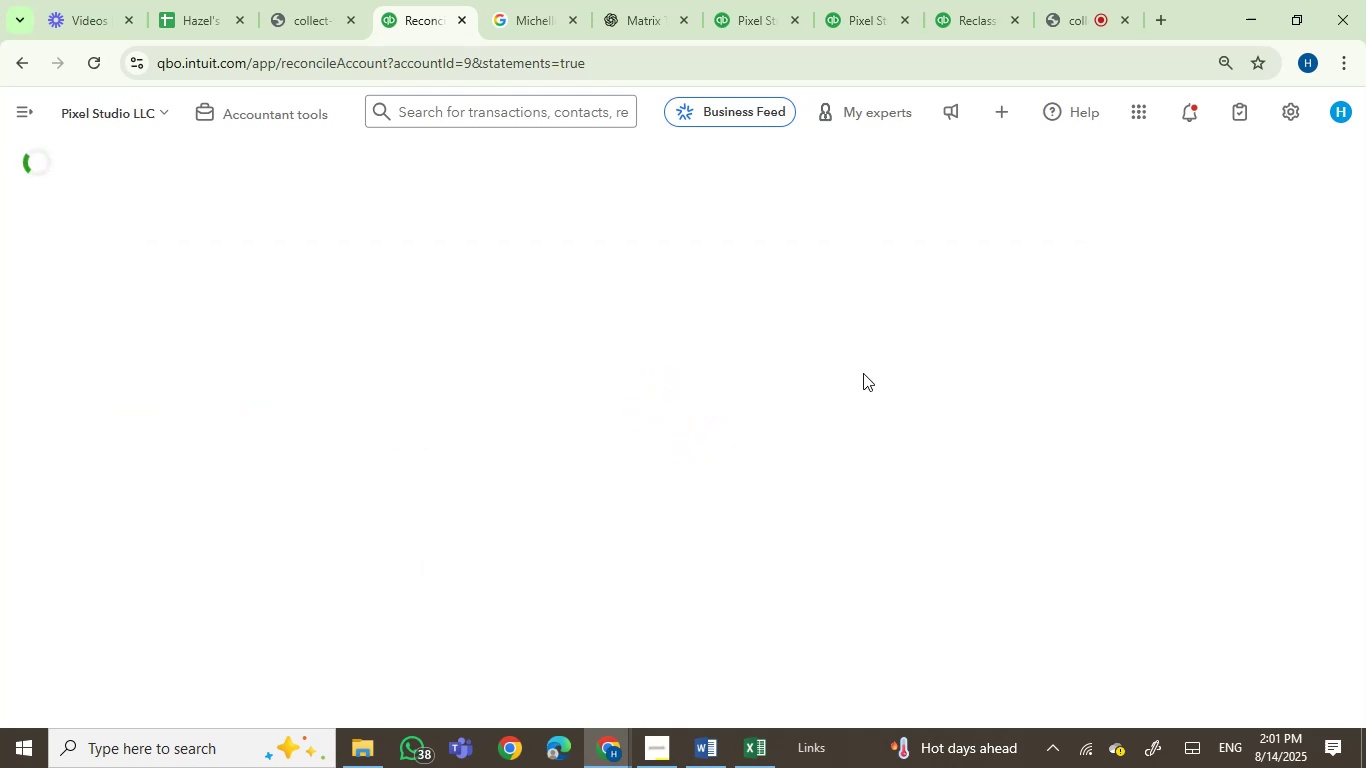 
left_click([746, 0])
 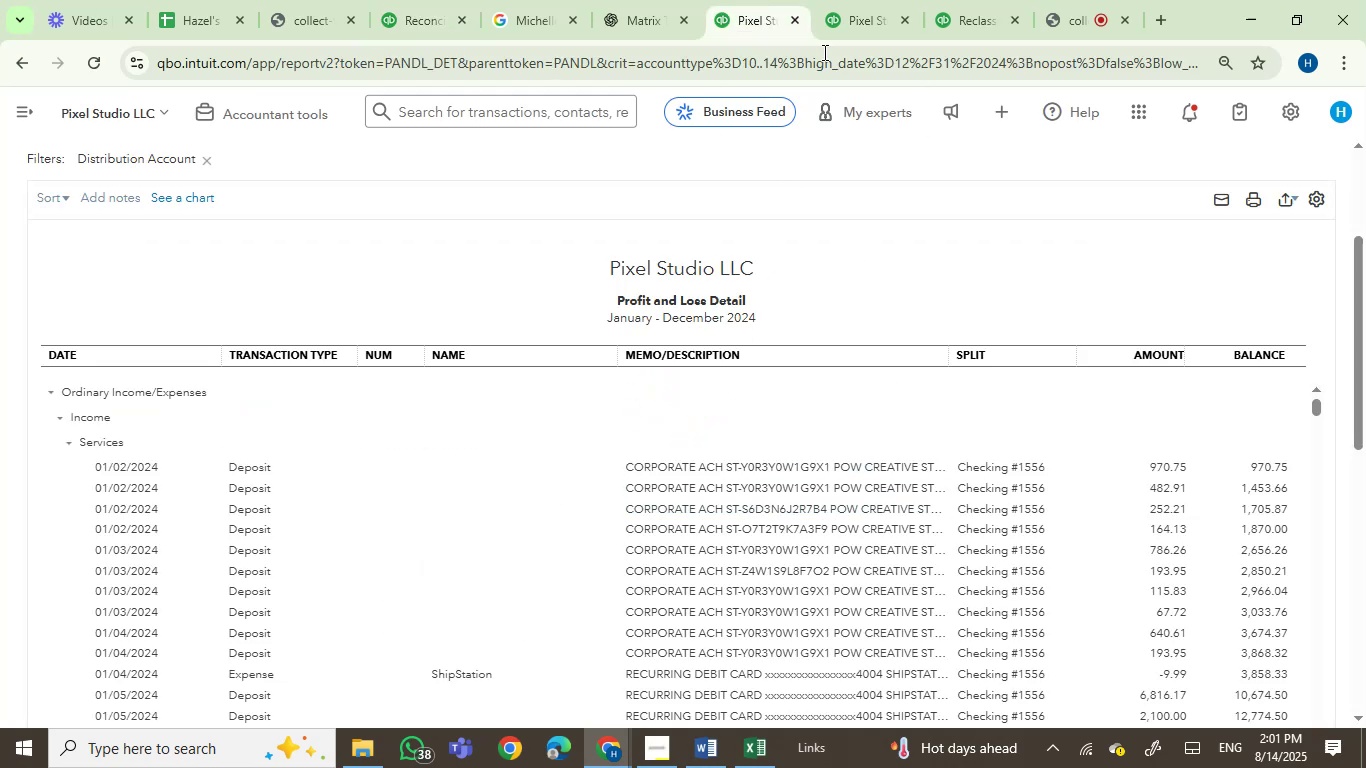 
left_click([843, 12])
 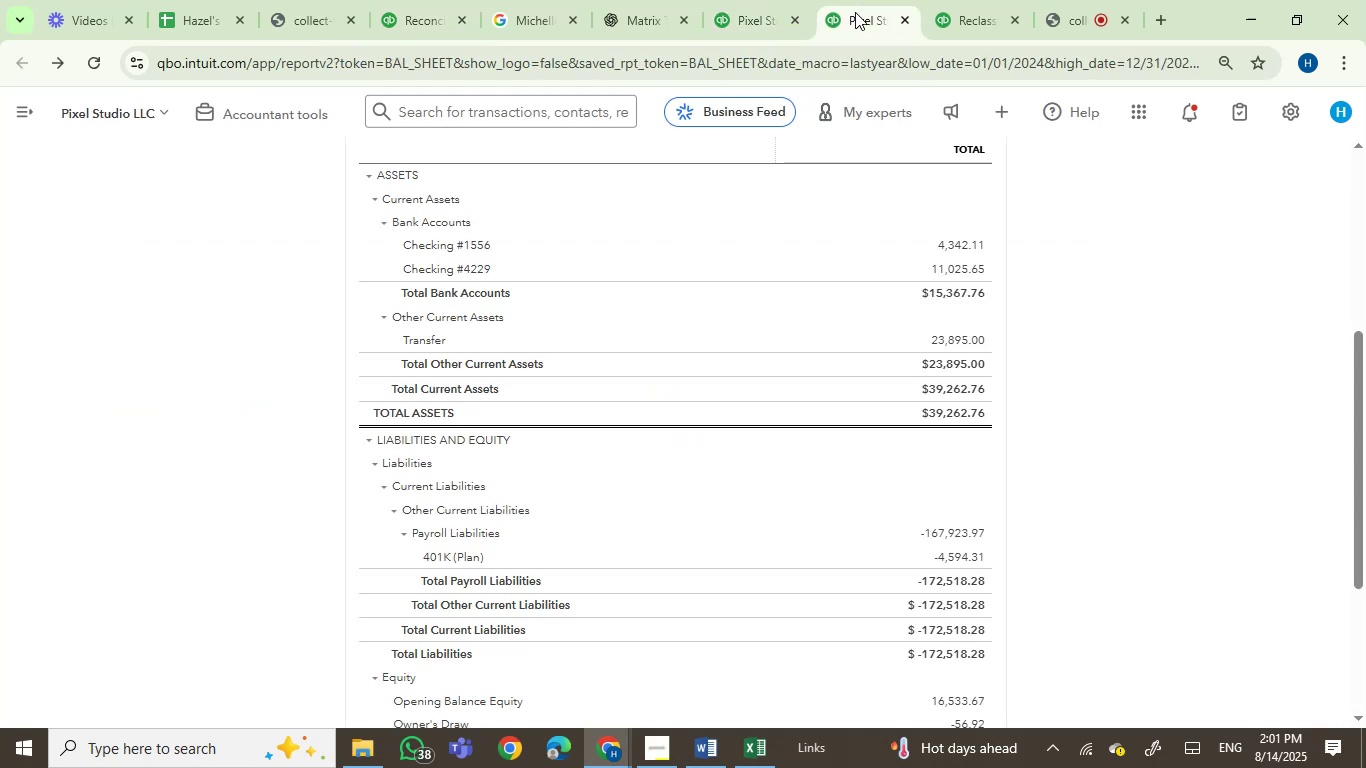 
left_click_drag(start_coordinate=[858, 11], to_coordinate=[521, 8])
 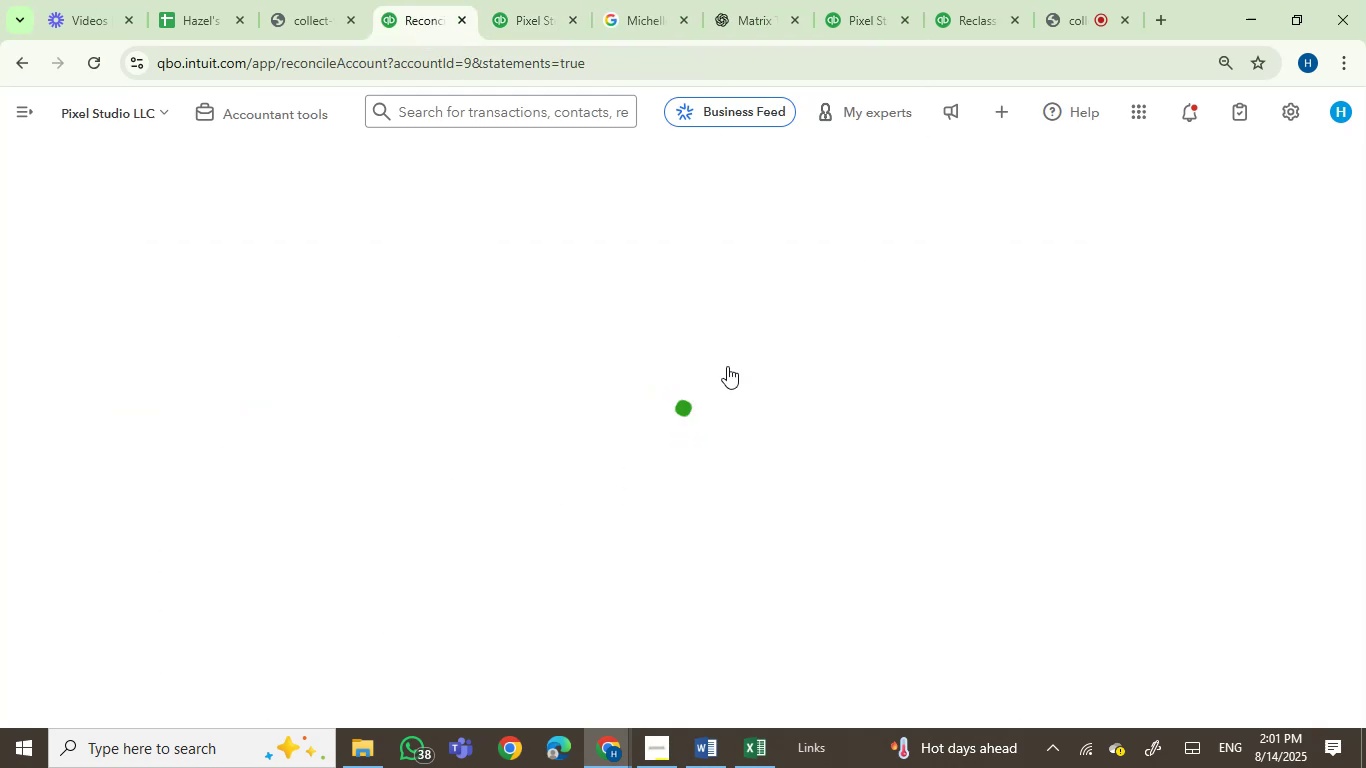 
mouse_move([985, 457])
 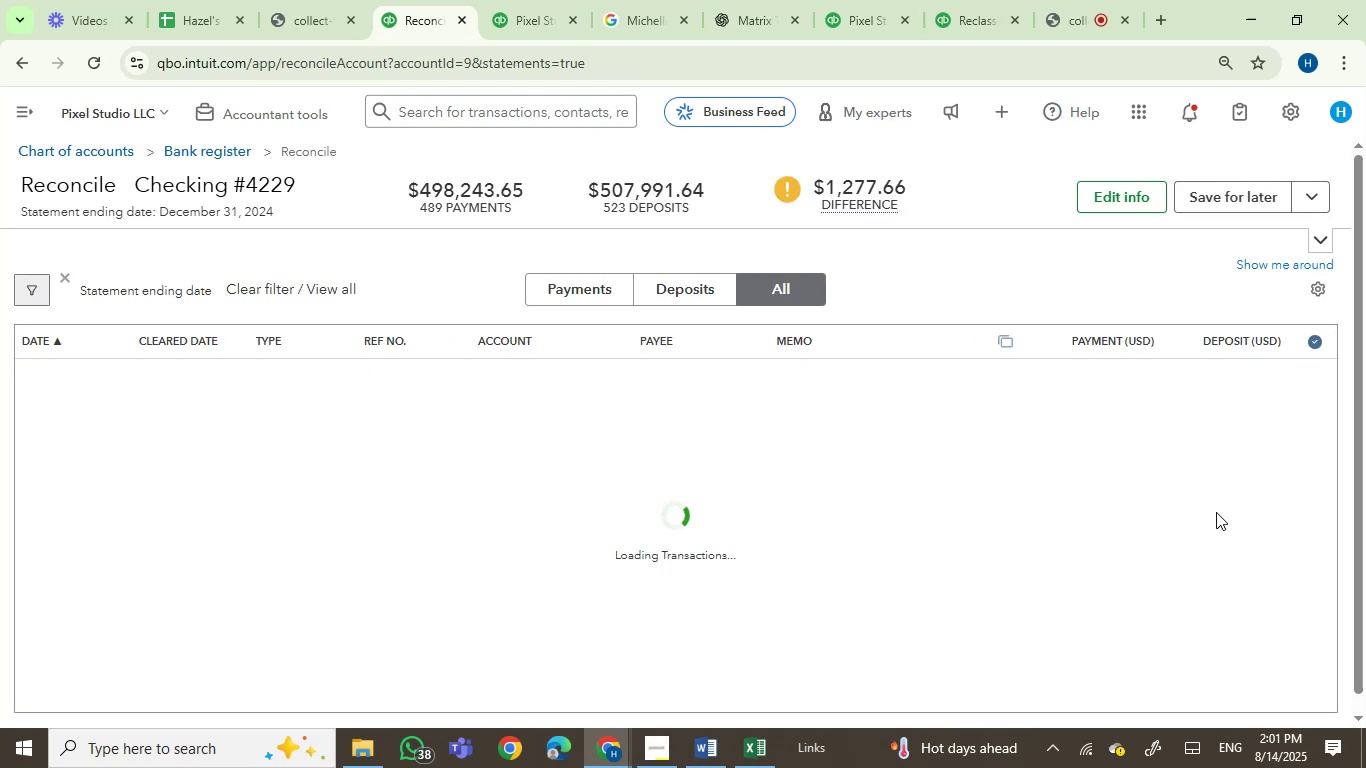 
scroll: coordinate [1253, 515], scroll_direction: down, amount: 1.0
 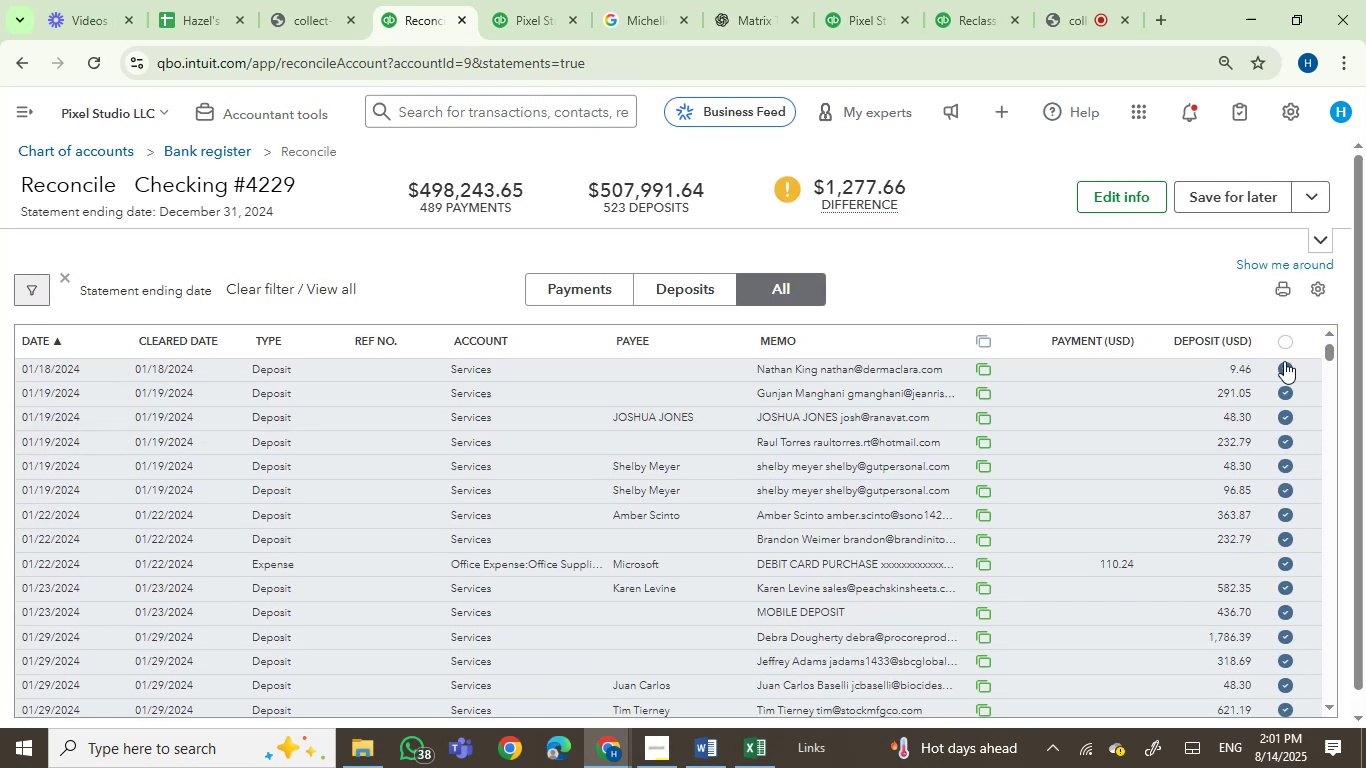 
scroll: coordinate [1272, 434], scroll_direction: up, amount: 3.0
 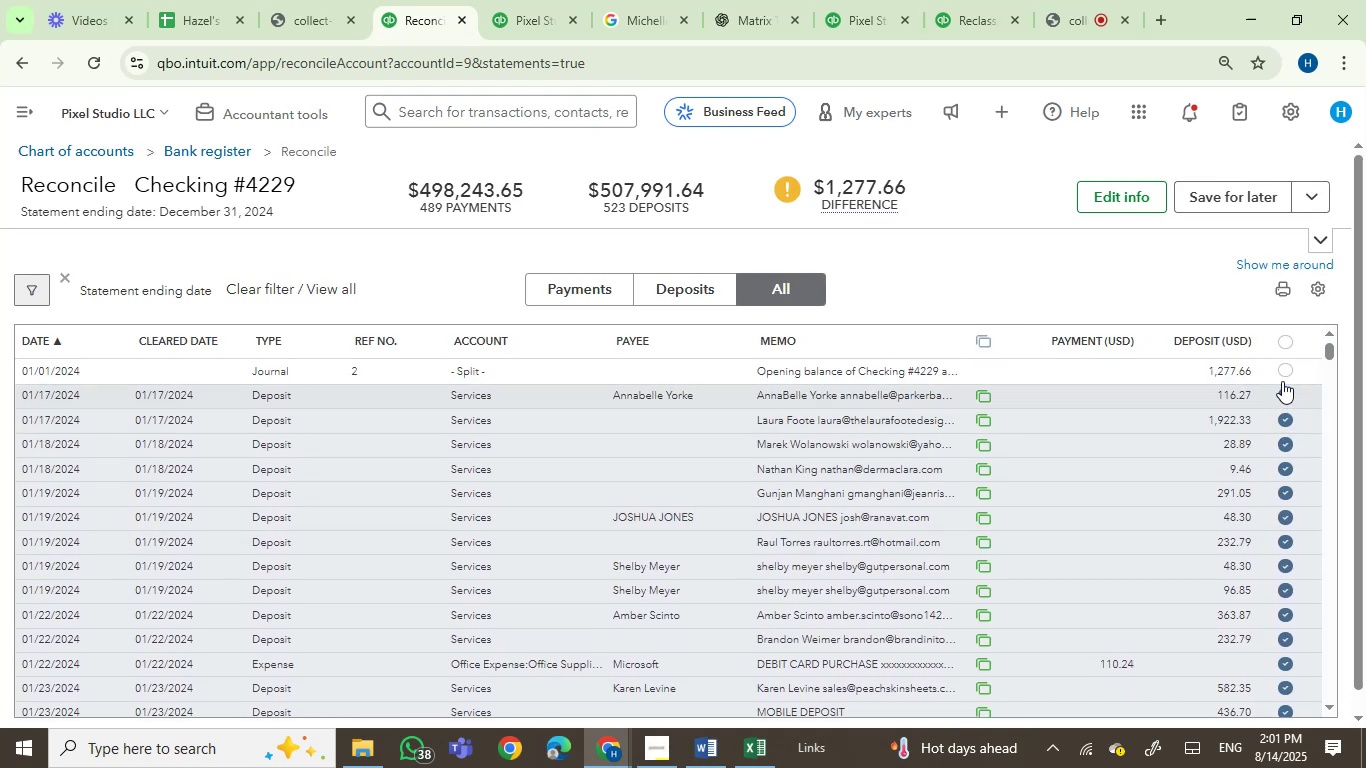 
left_click([1282, 371])
 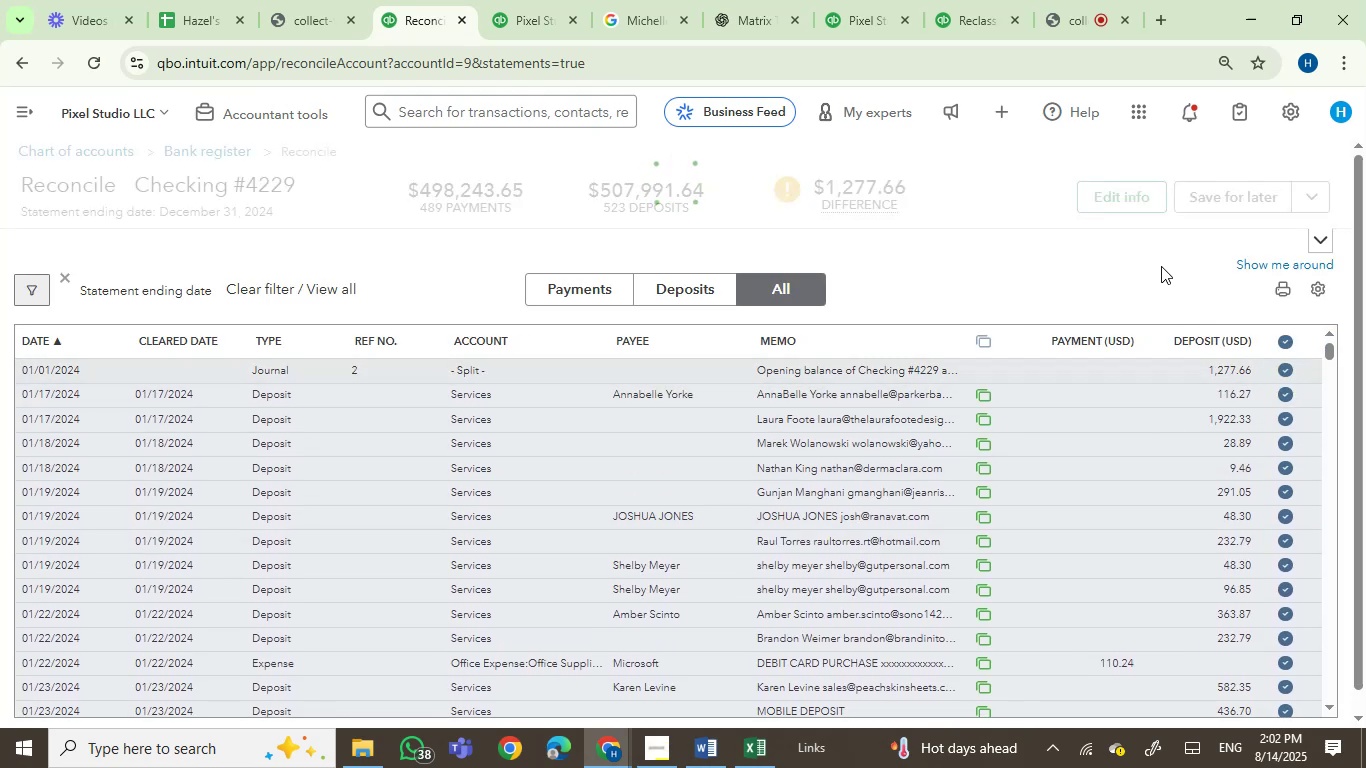 
left_click([1215, 195])
 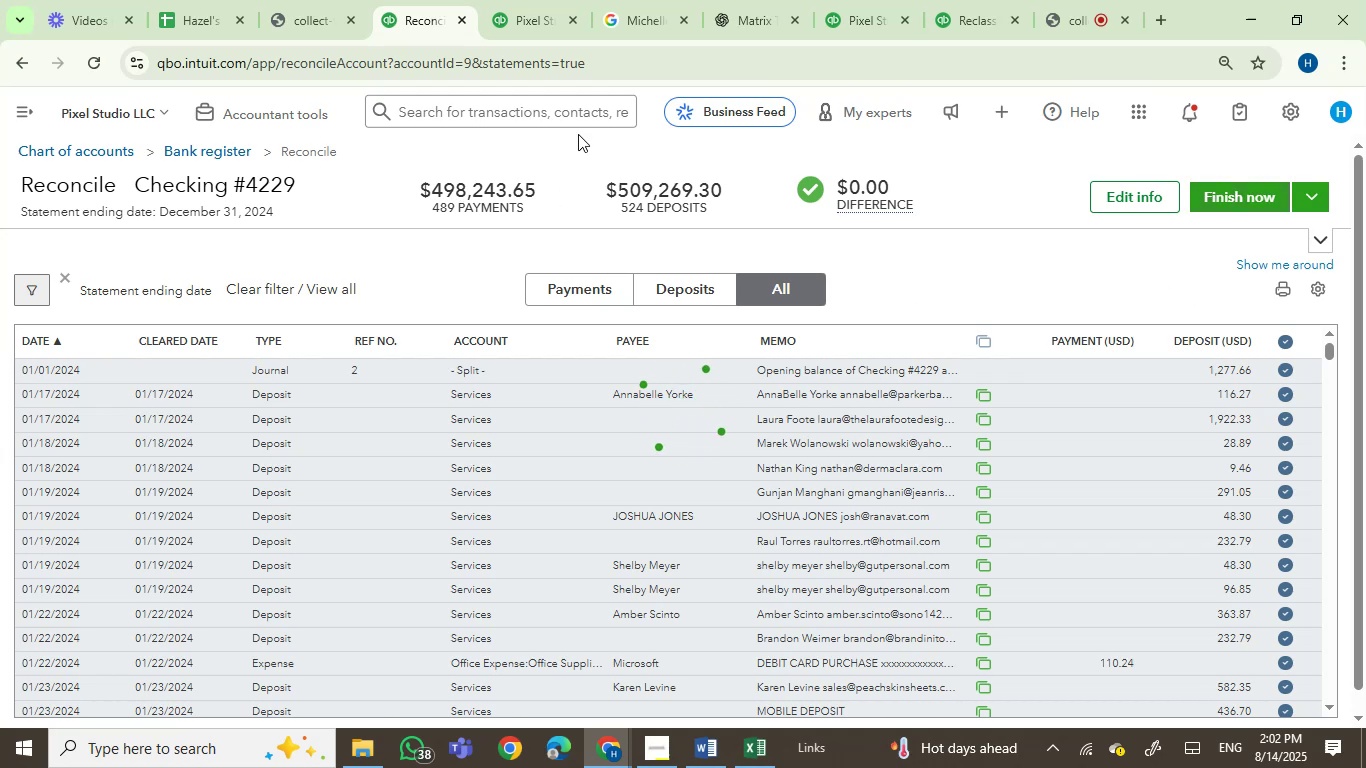 
left_click([519, 2])
 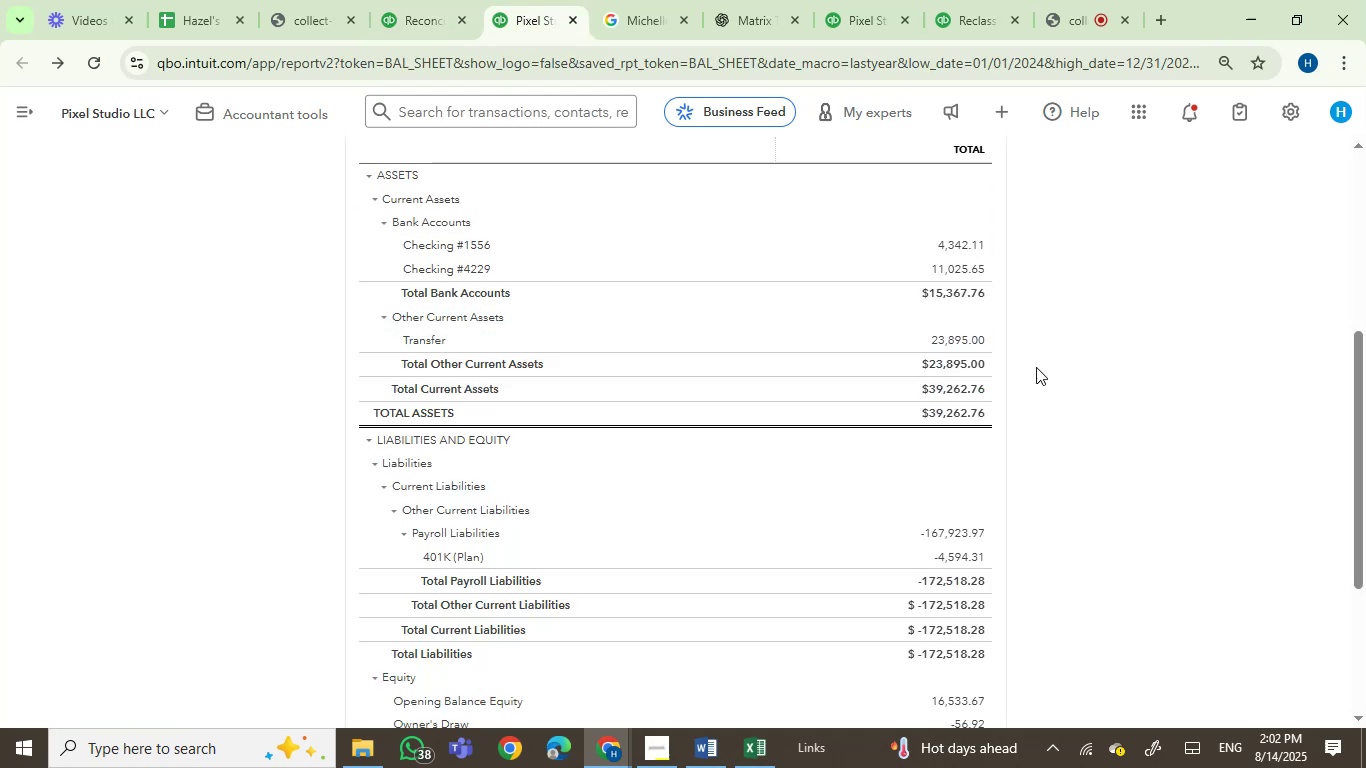 
scroll: coordinate [1071, 381], scroll_direction: up, amount: 1.0
 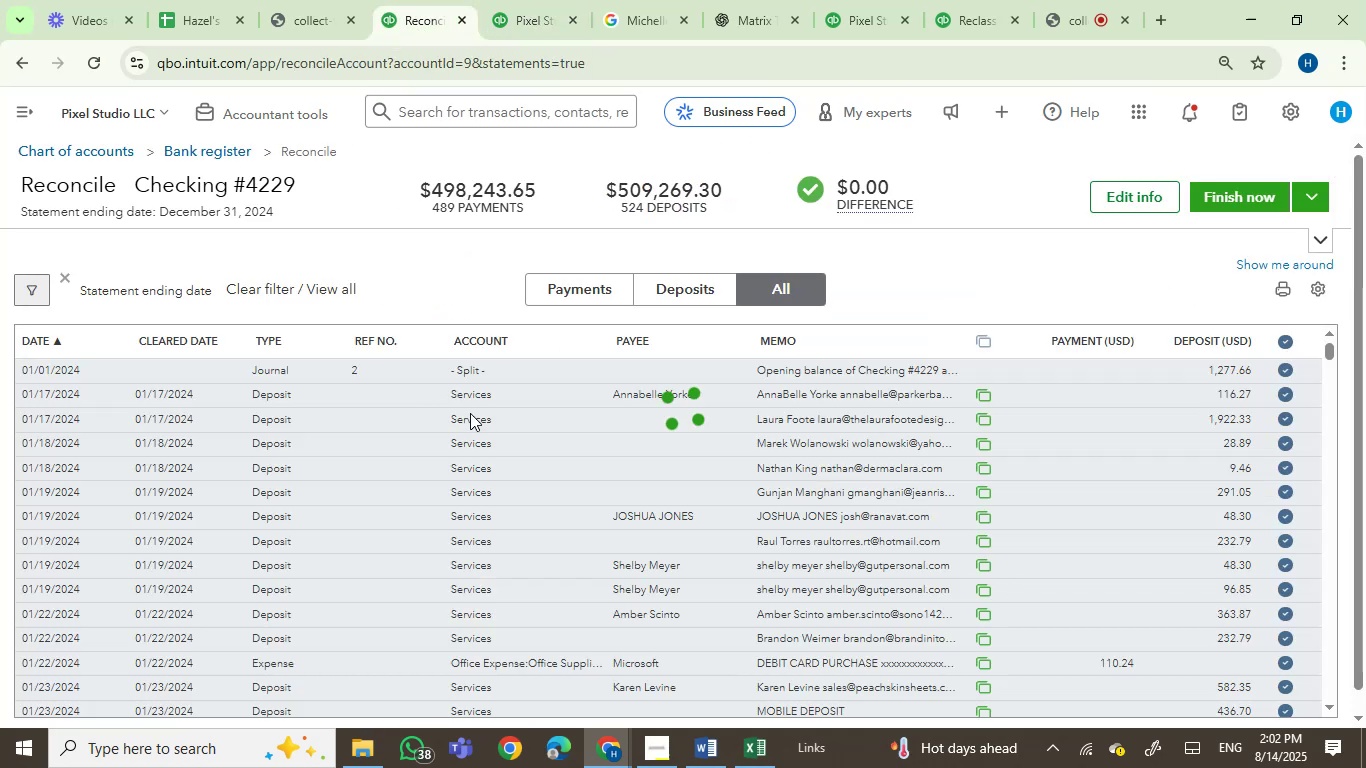 
left_click([904, 545])
 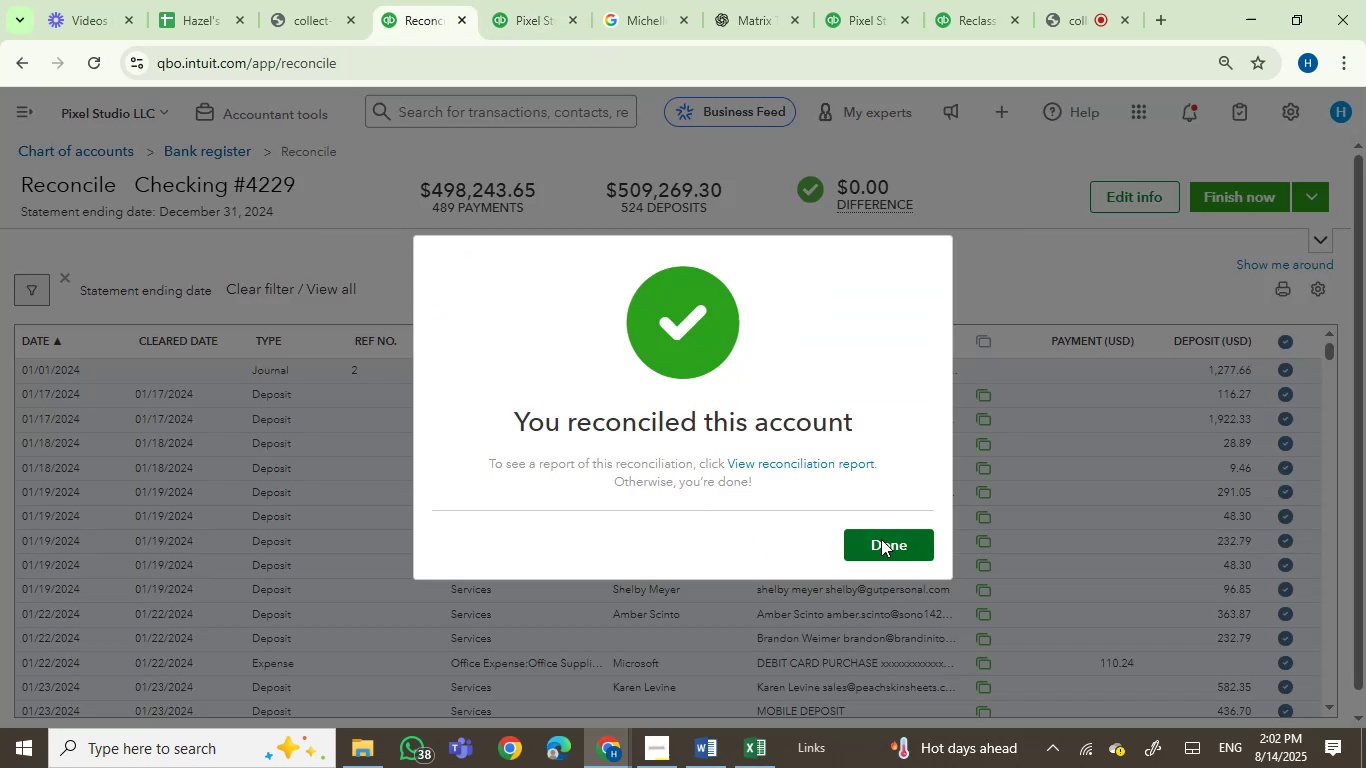 
mouse_move([471, 458])
 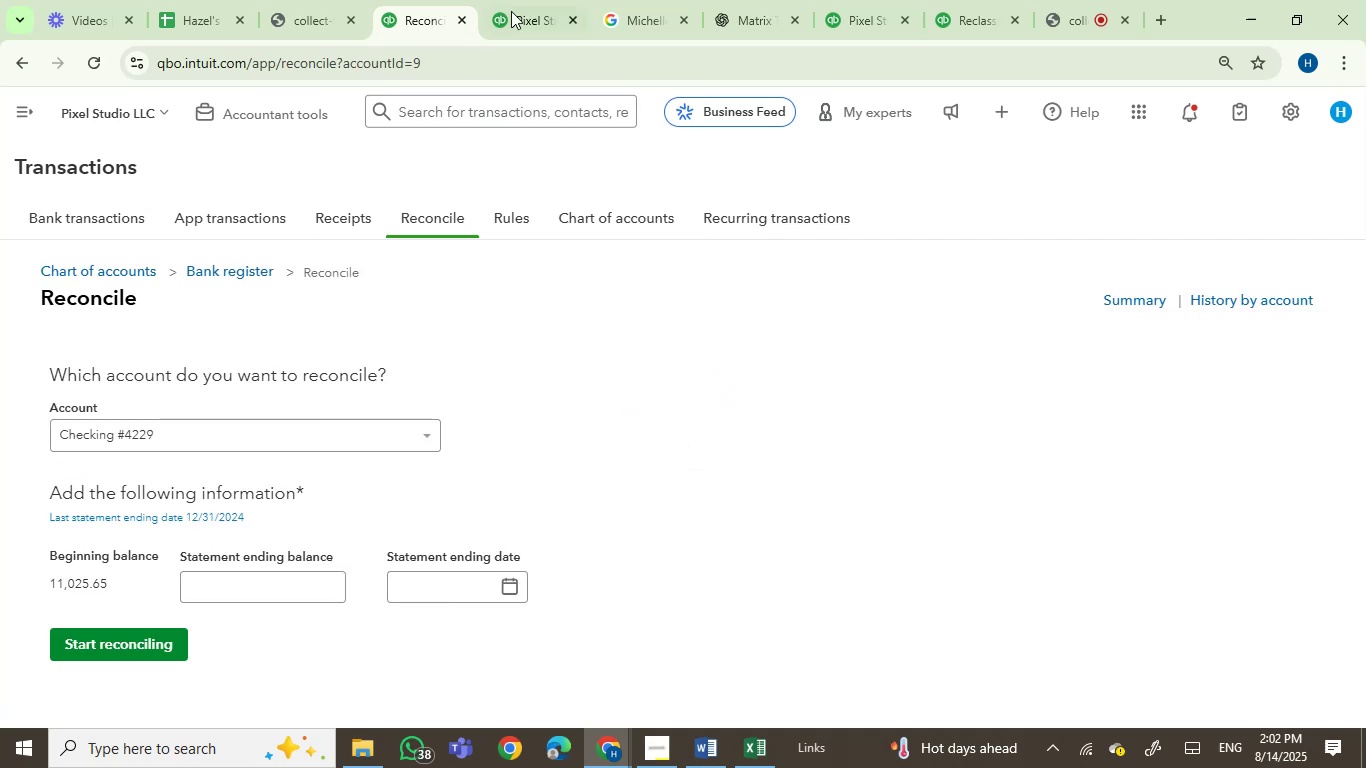 
left_click([518, 0])
 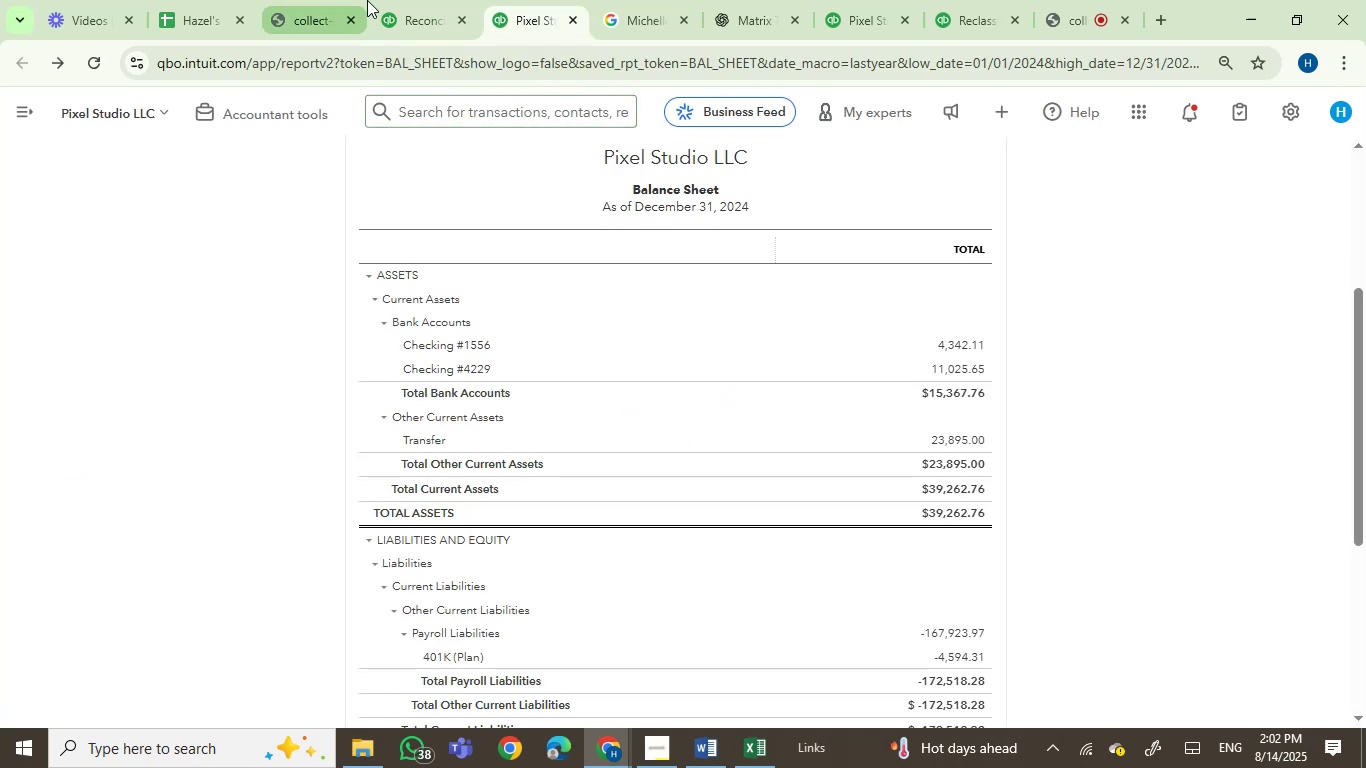 
left_click([406, 0])
 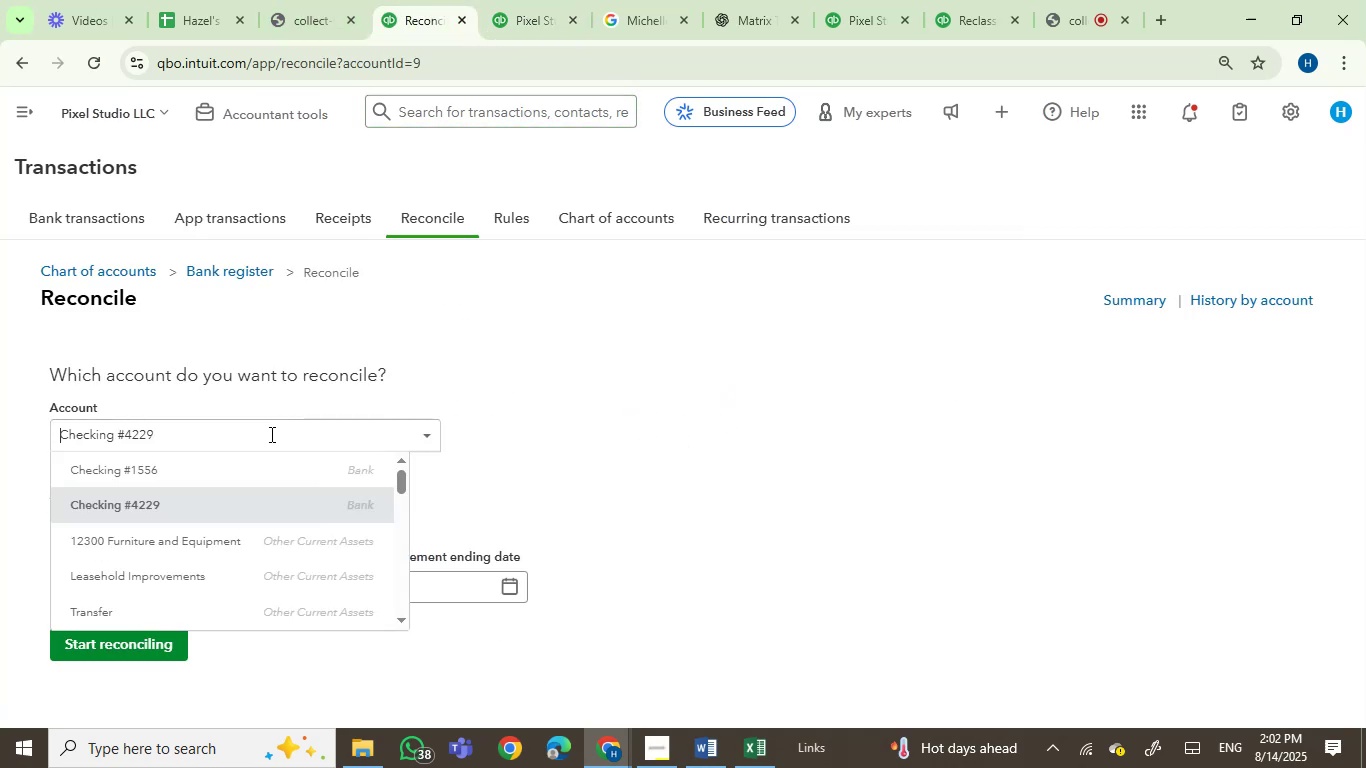 
left_click([244, 484])
 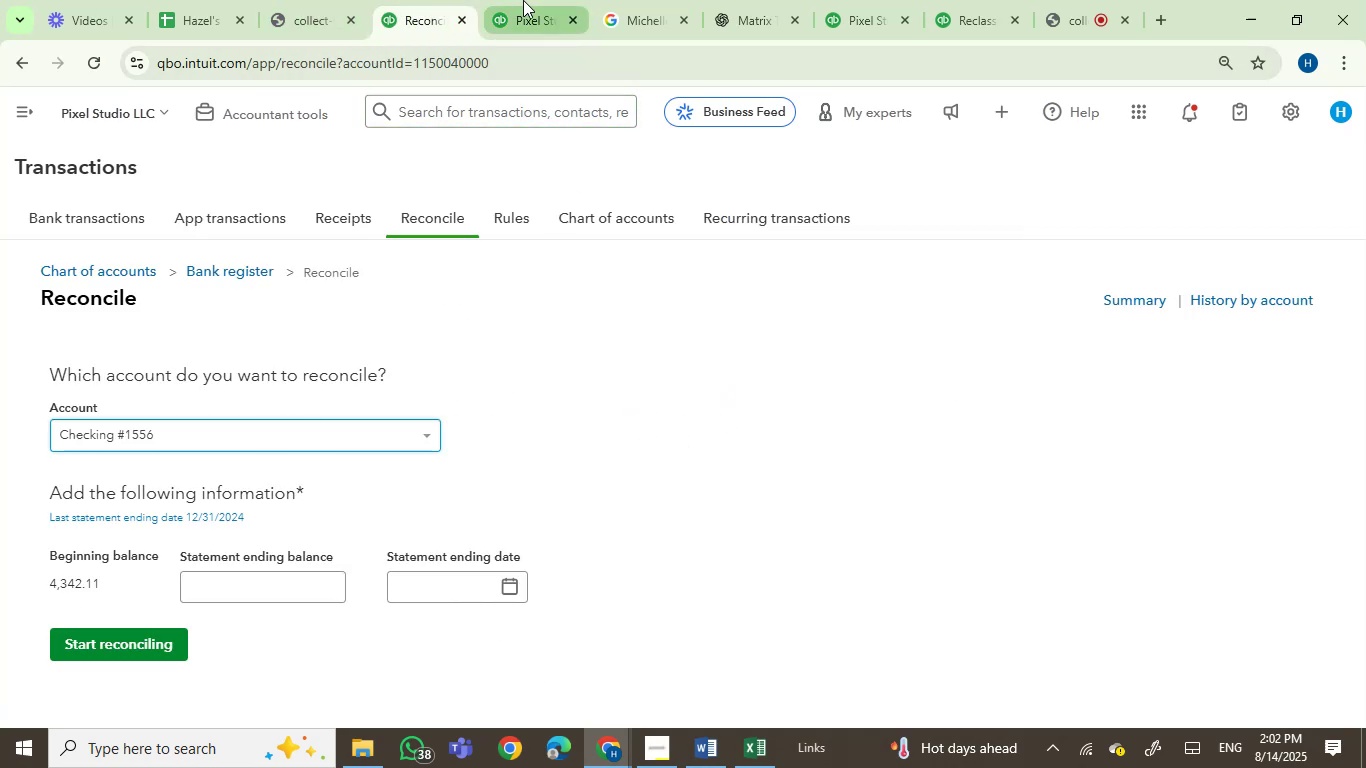 
left_click([520, 5])
 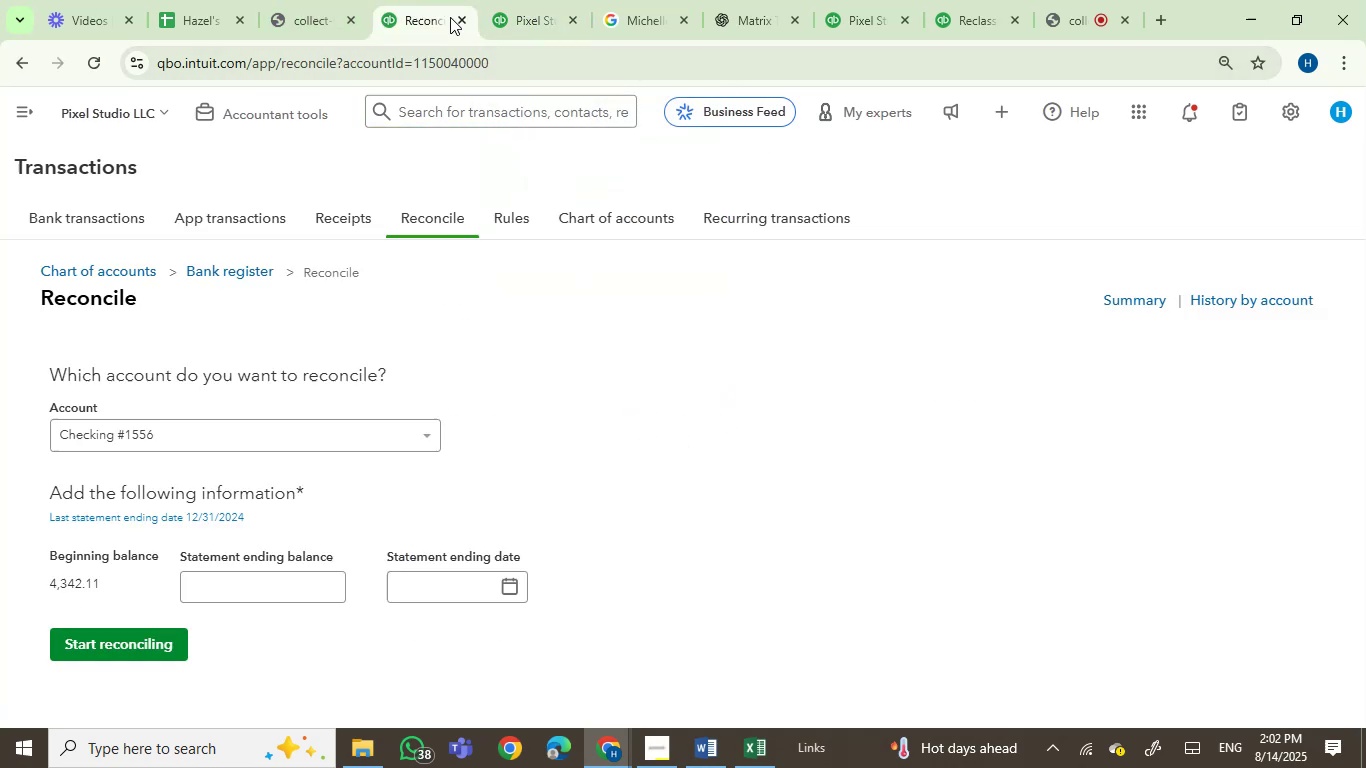 
double_click([459, 20])
 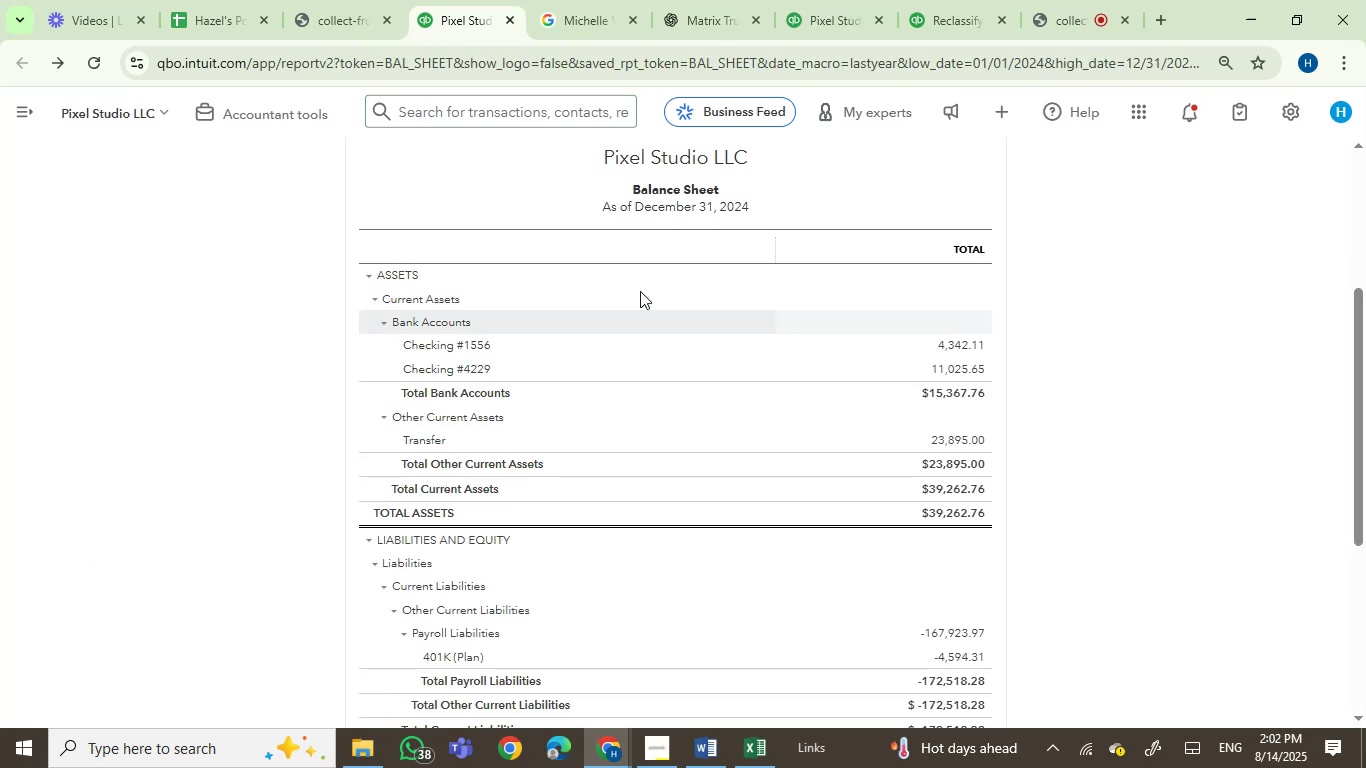 
scroll: coordinate [1168, 479], scroll_direction: down, amount: 3.0
 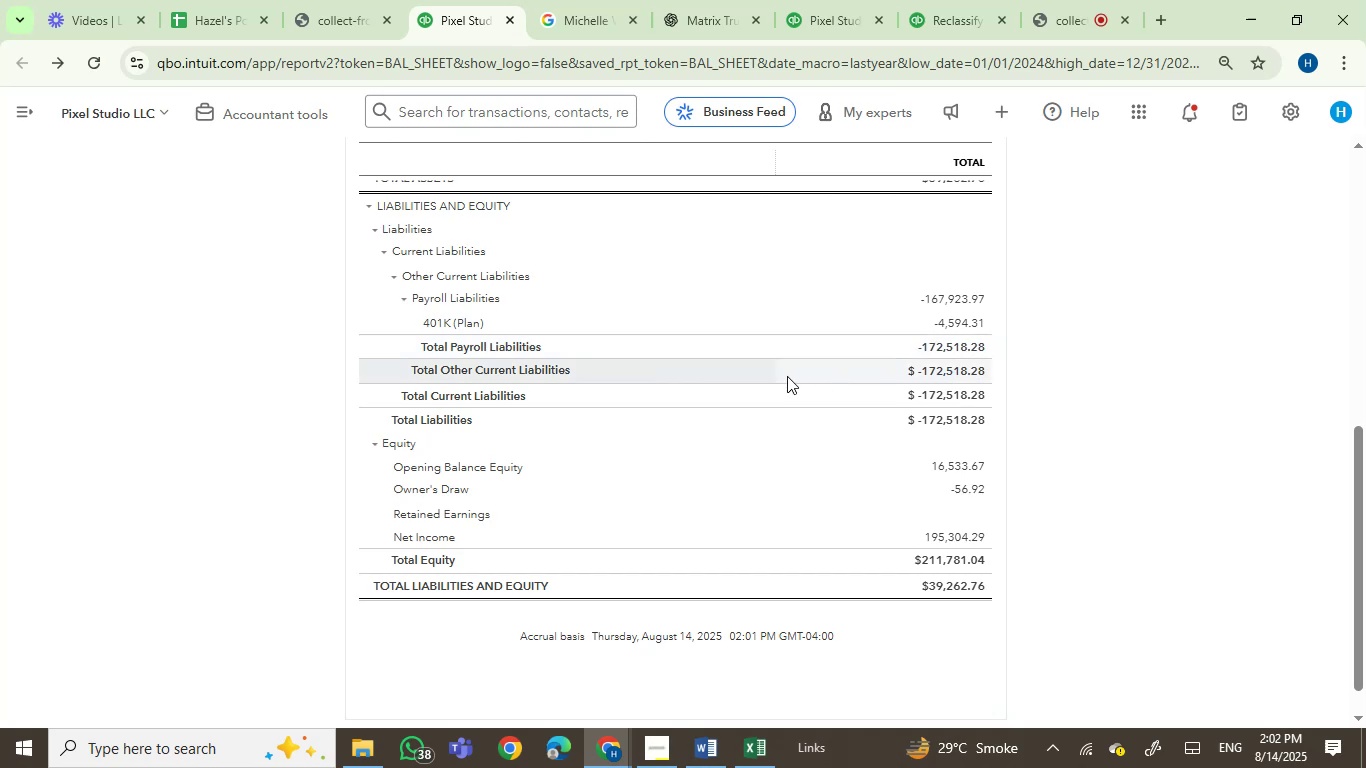 
wait(10.98)
 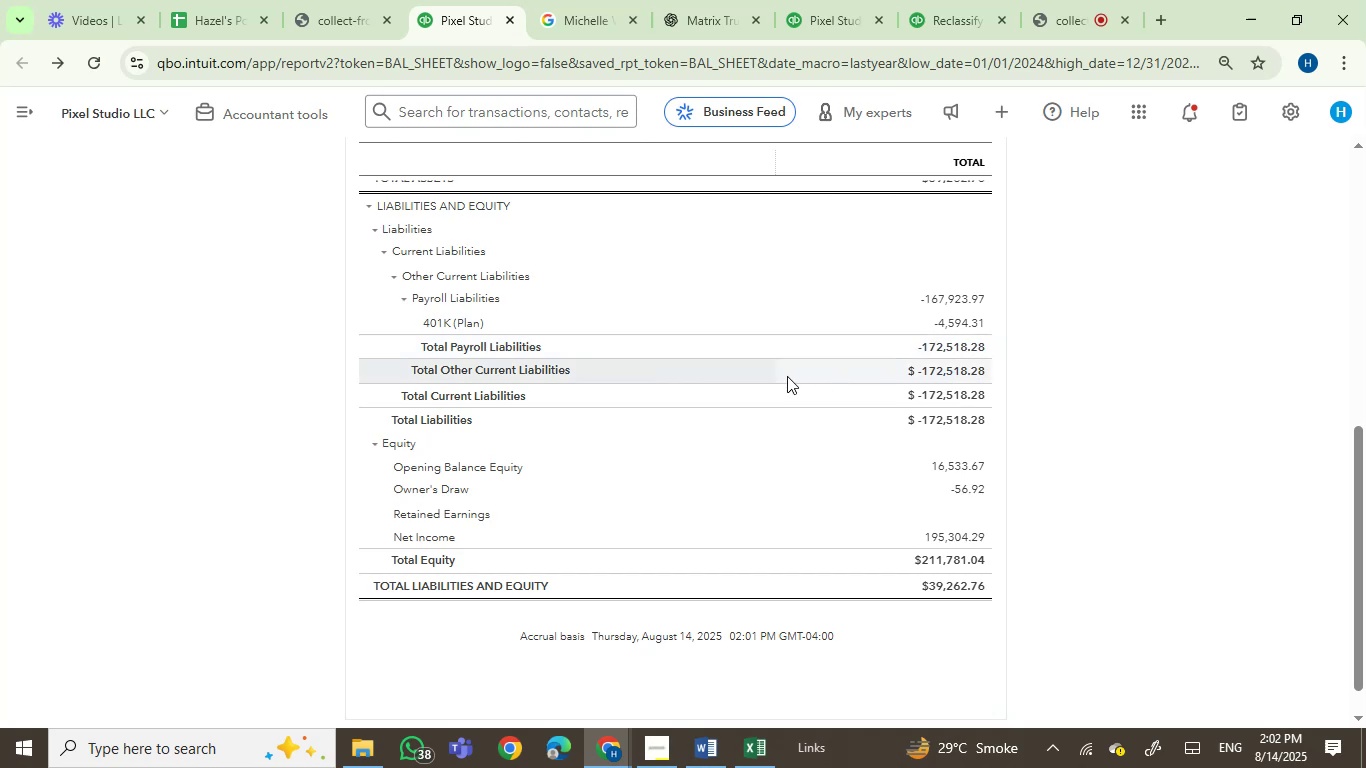 
left_click_drag(start_coordinate=[988, 464], to_coordinate=[934, 459])
 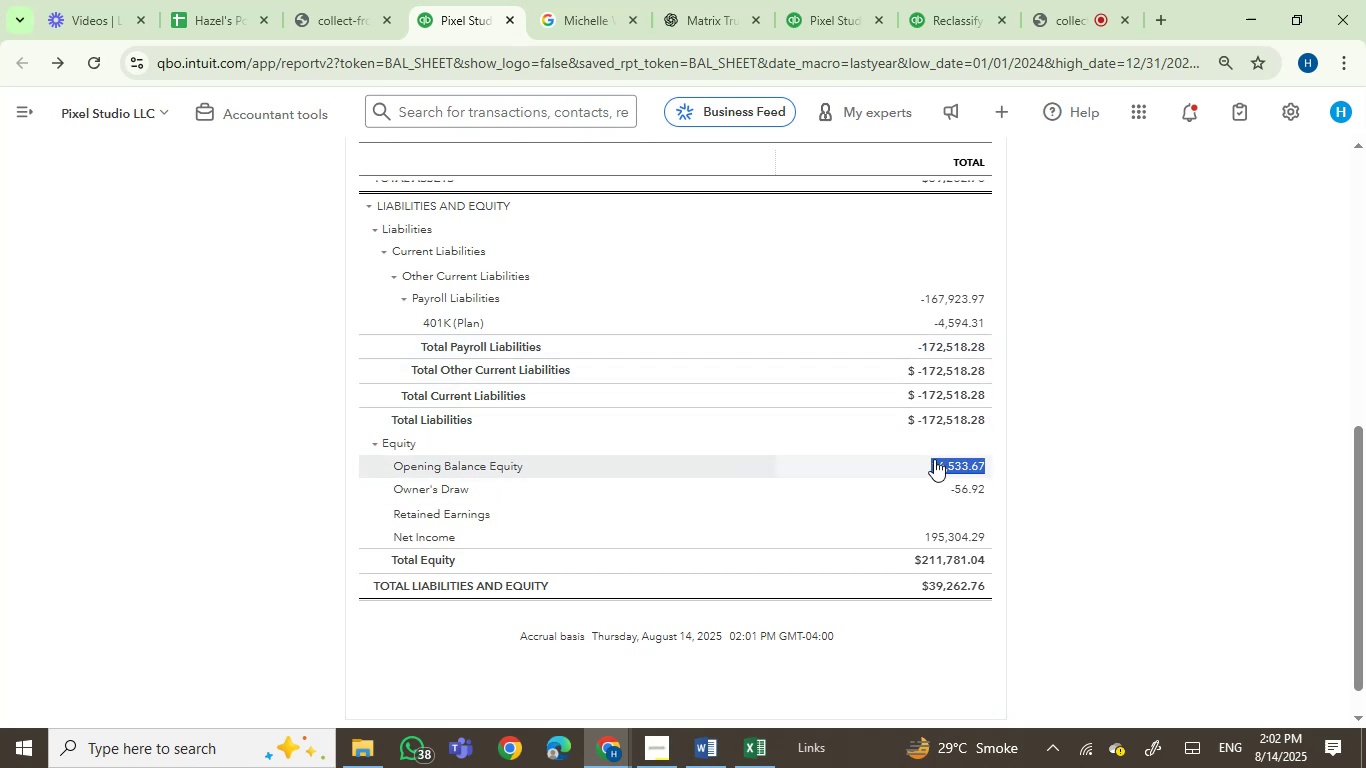 
key(Control+C)
 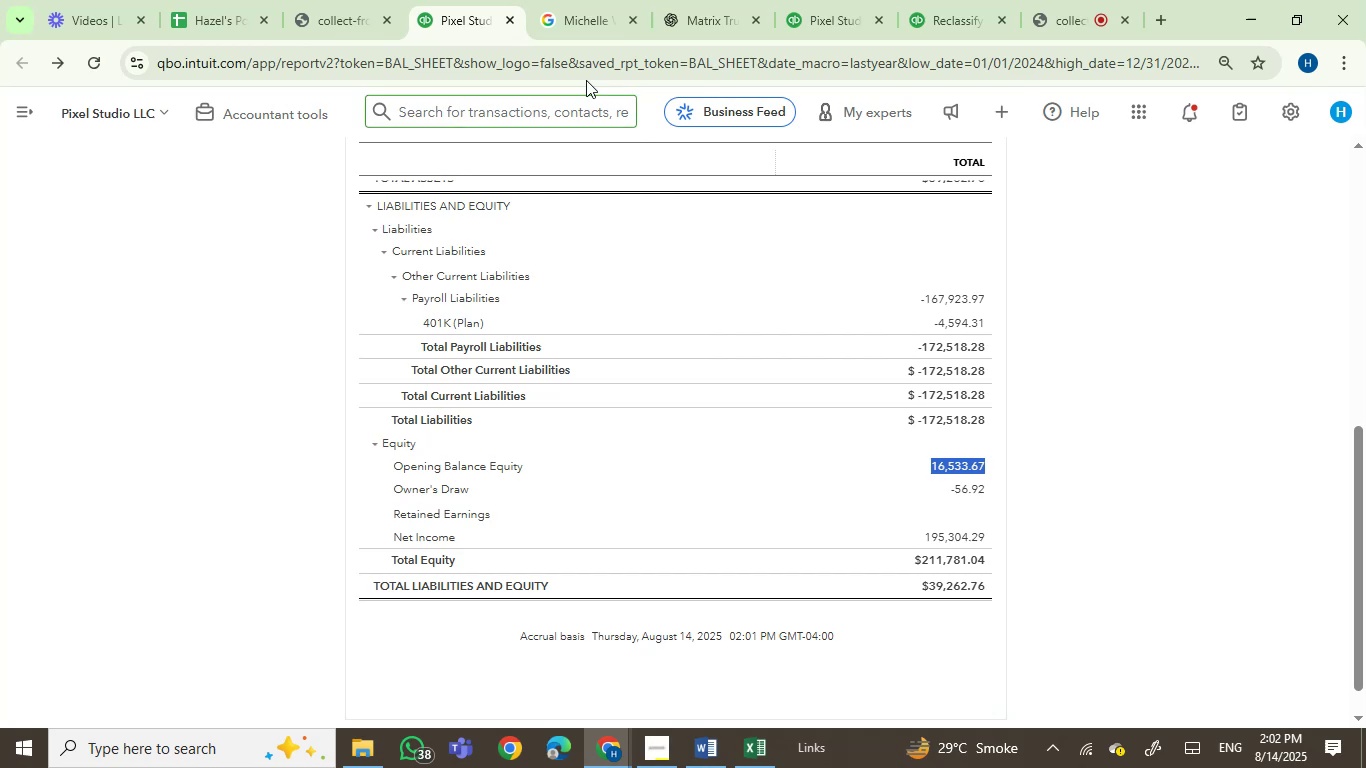 
left_click([830, 28])
 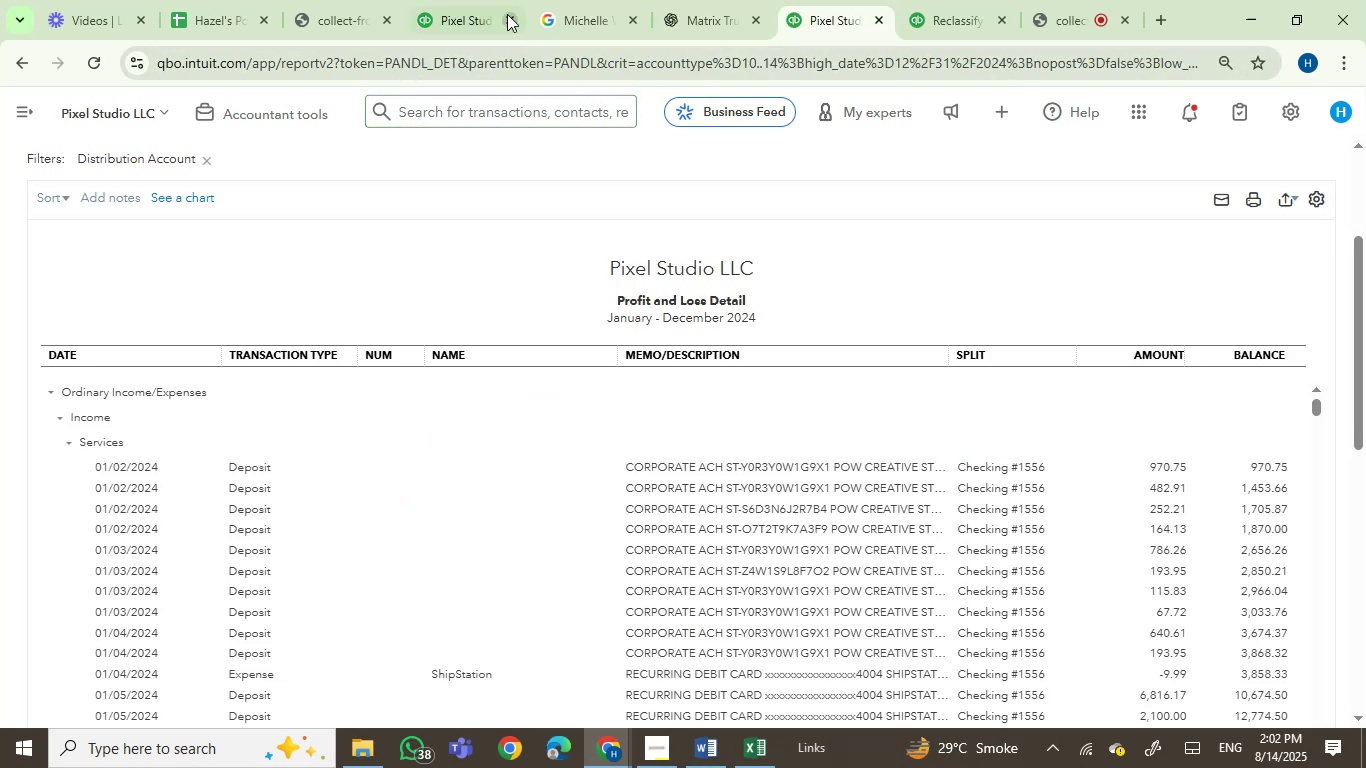 
left_click([473, 4])
 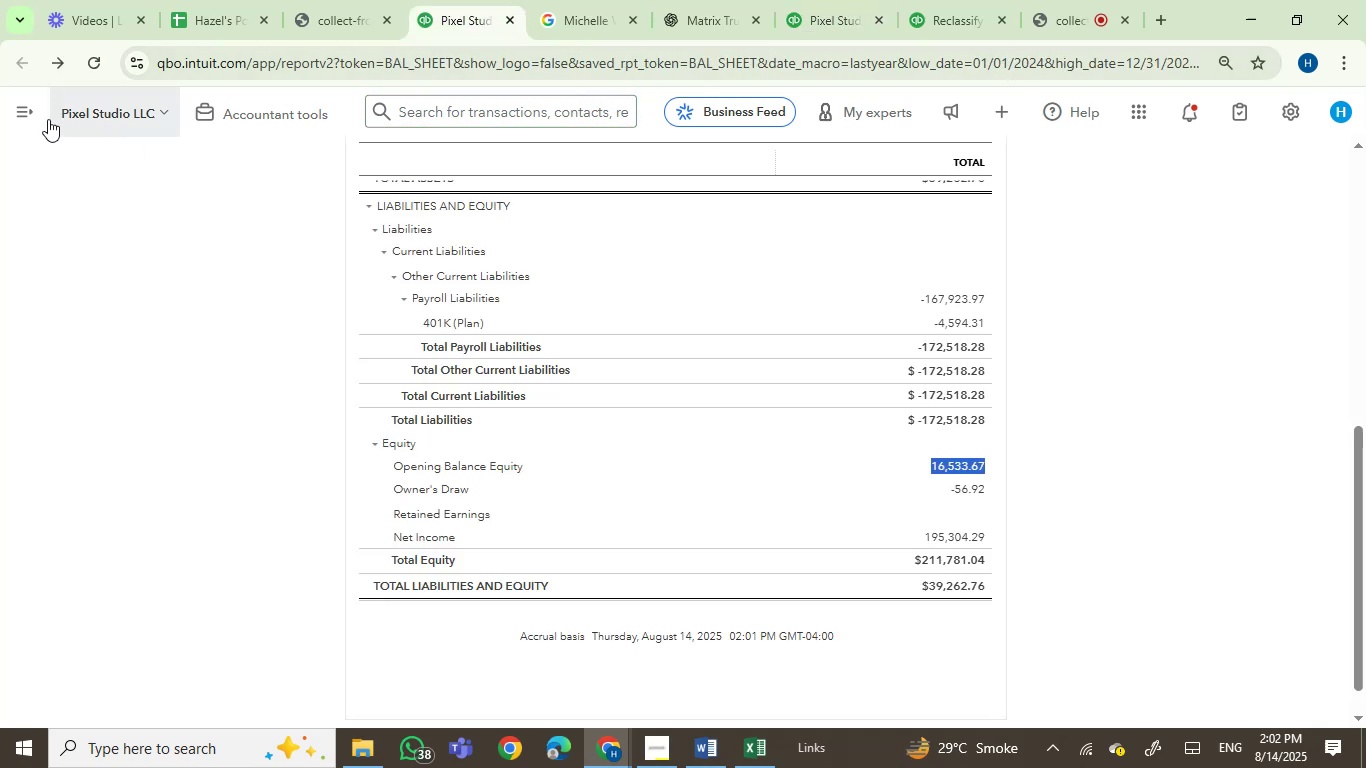 
left_click([21, 111])
 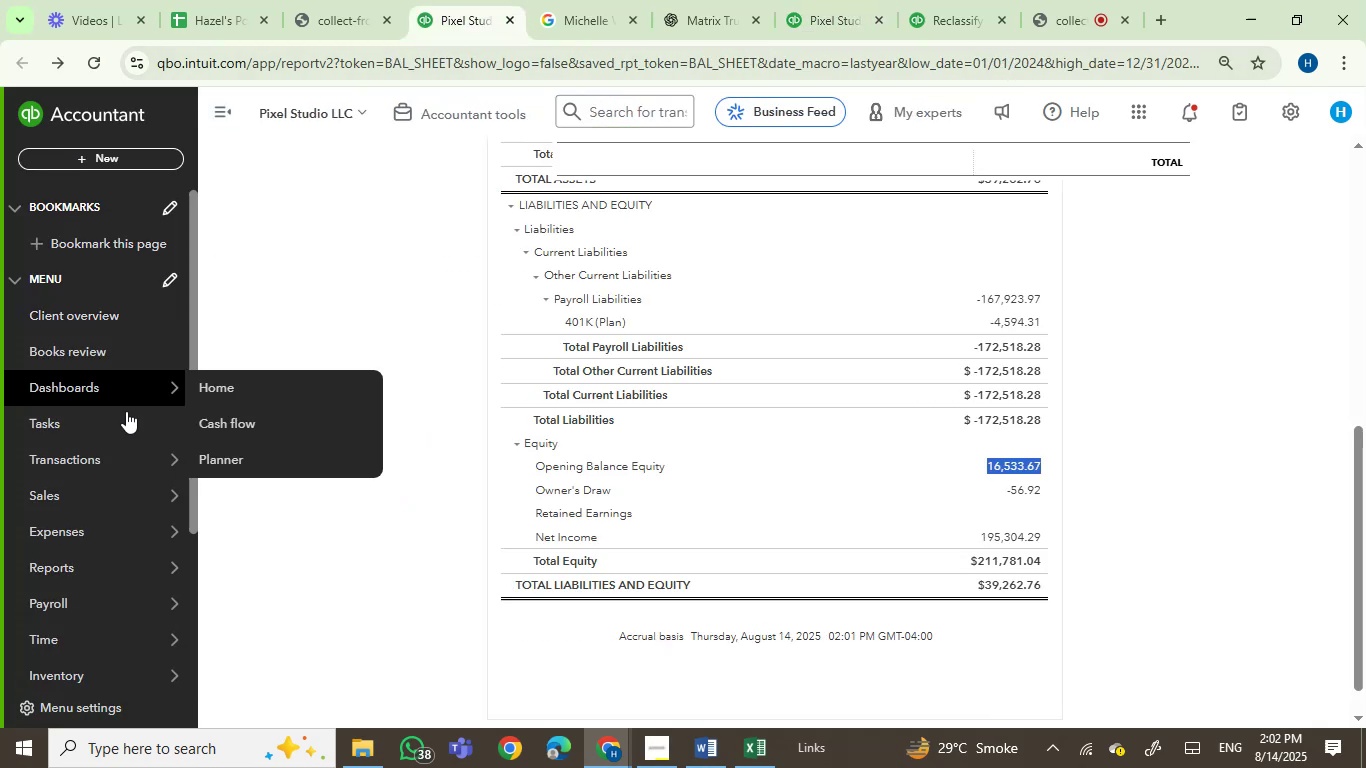 
right_click([95, 450])
 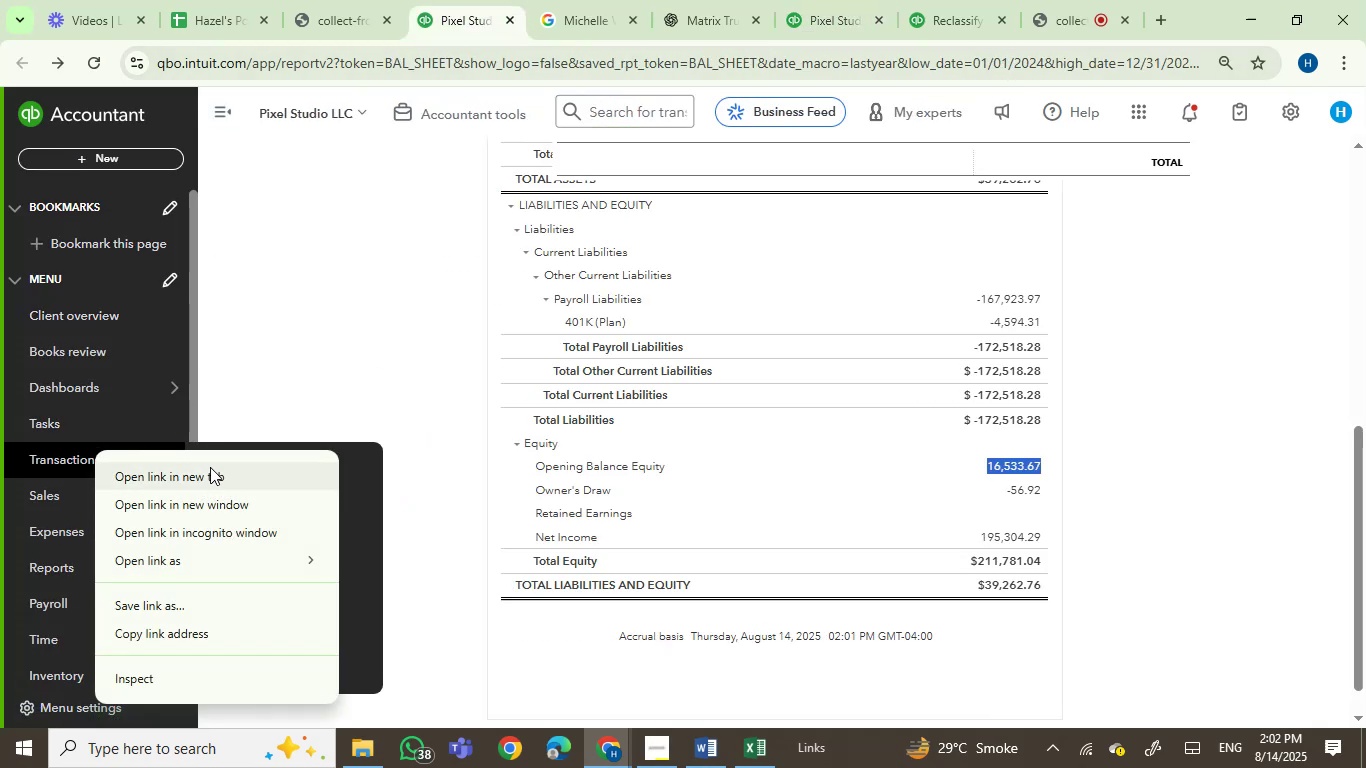 
left_click([207, 472])
 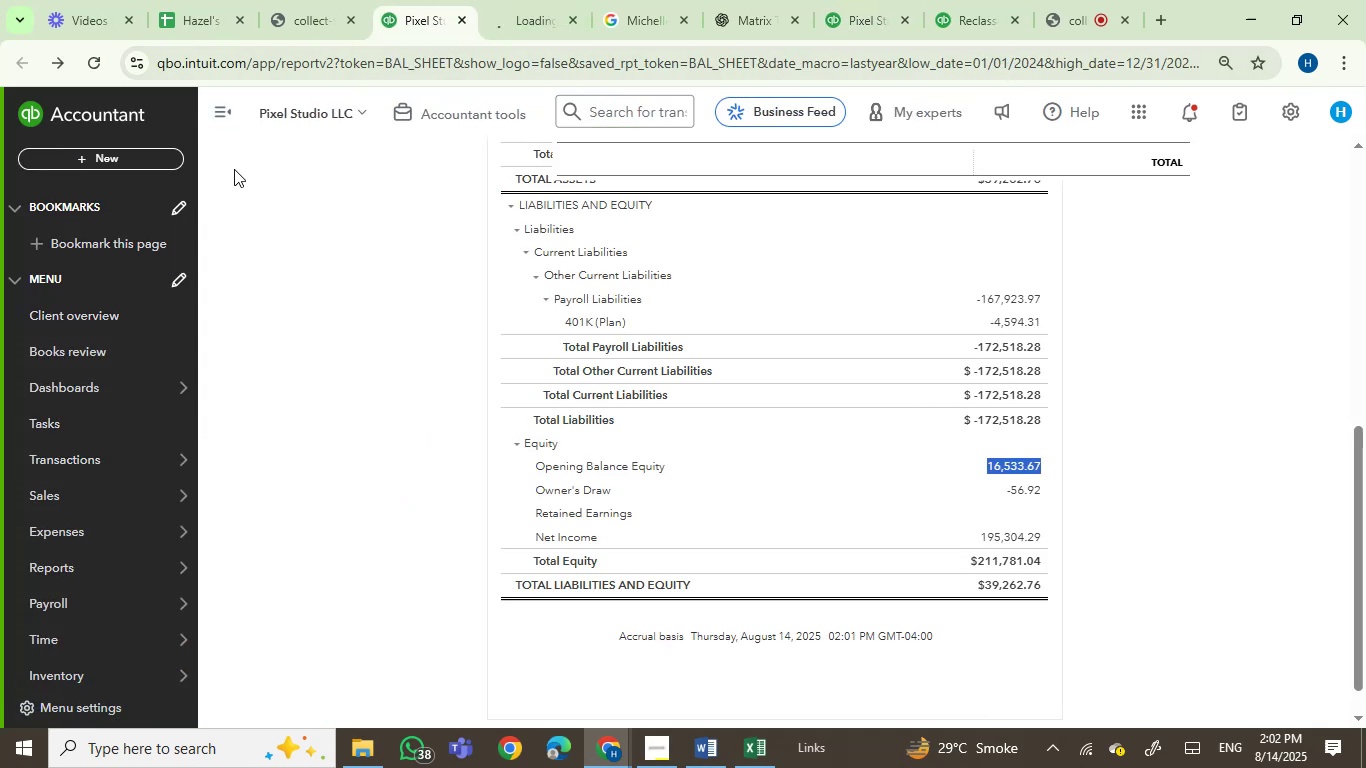 
left_click([218, 108])
 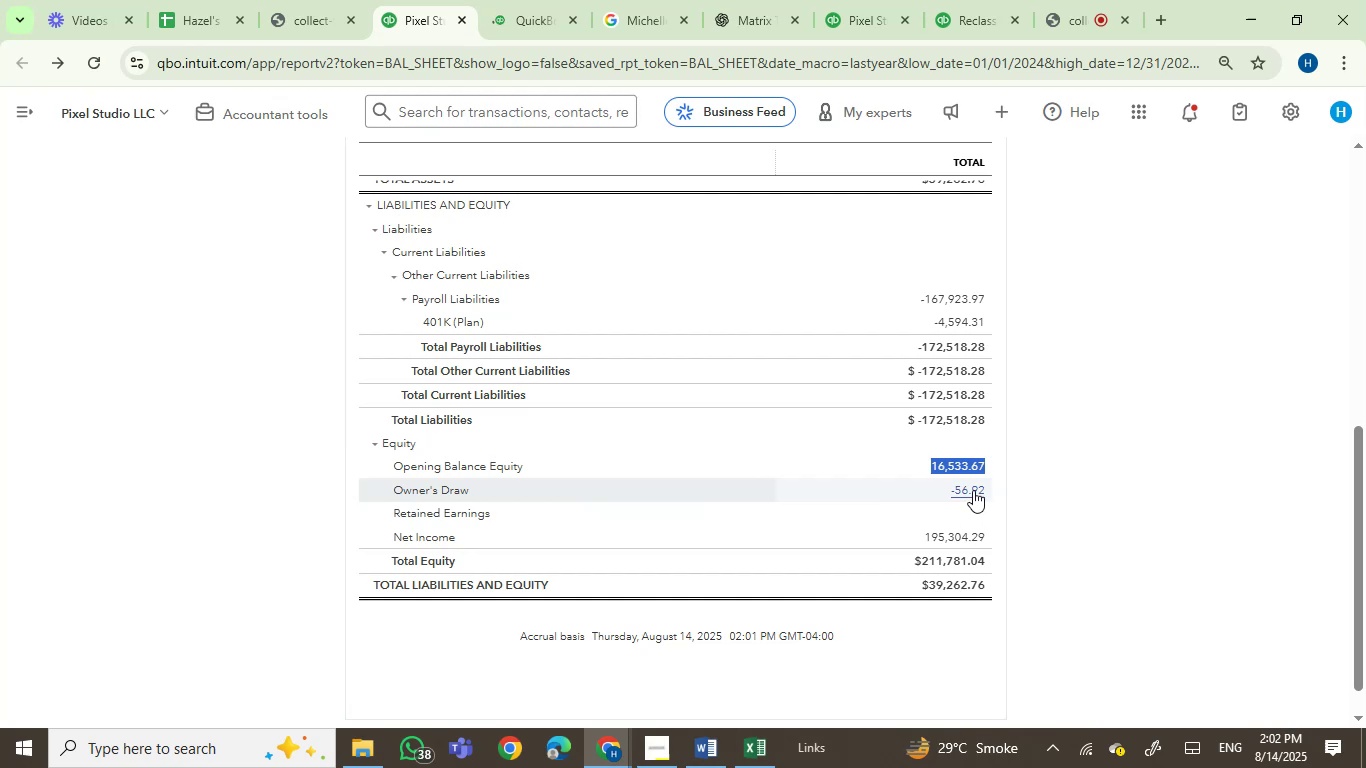 
left_click([973, 490])
 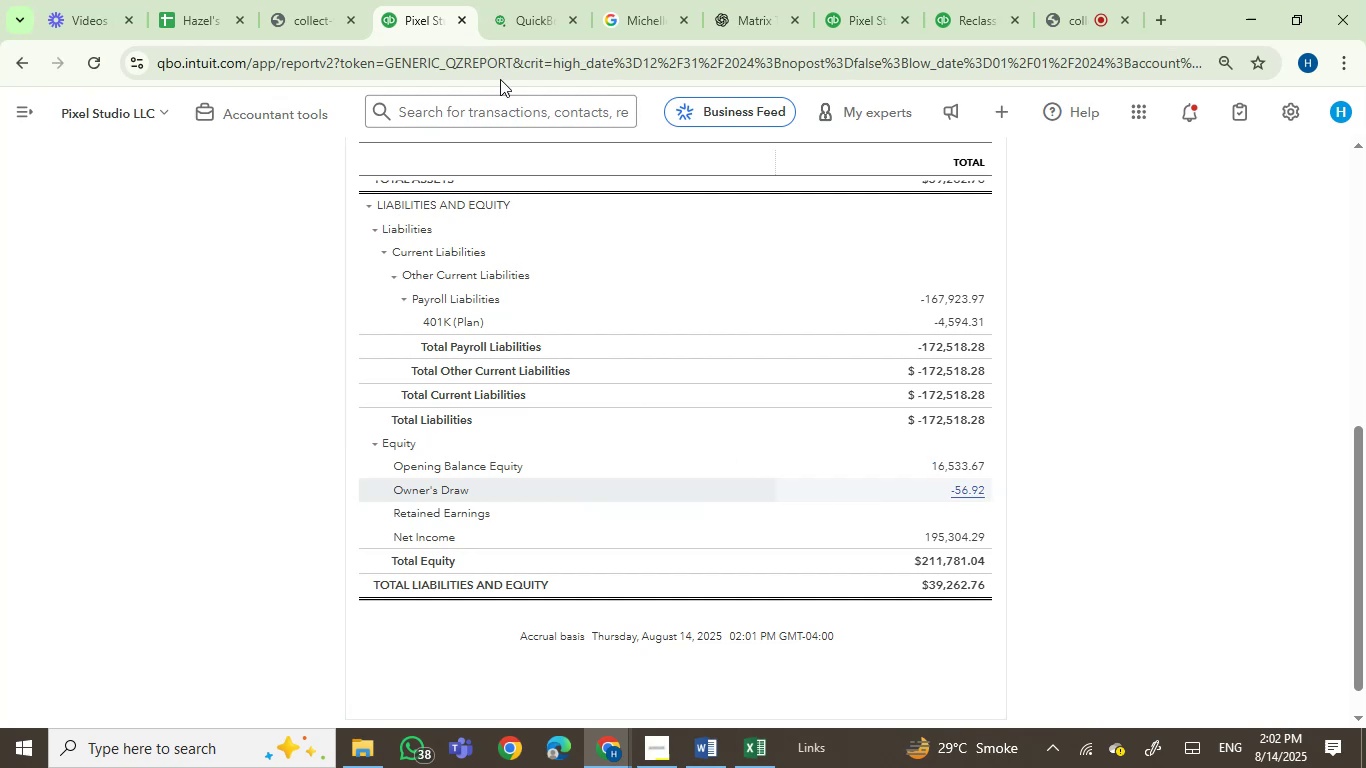 
left_click([502, 0])
 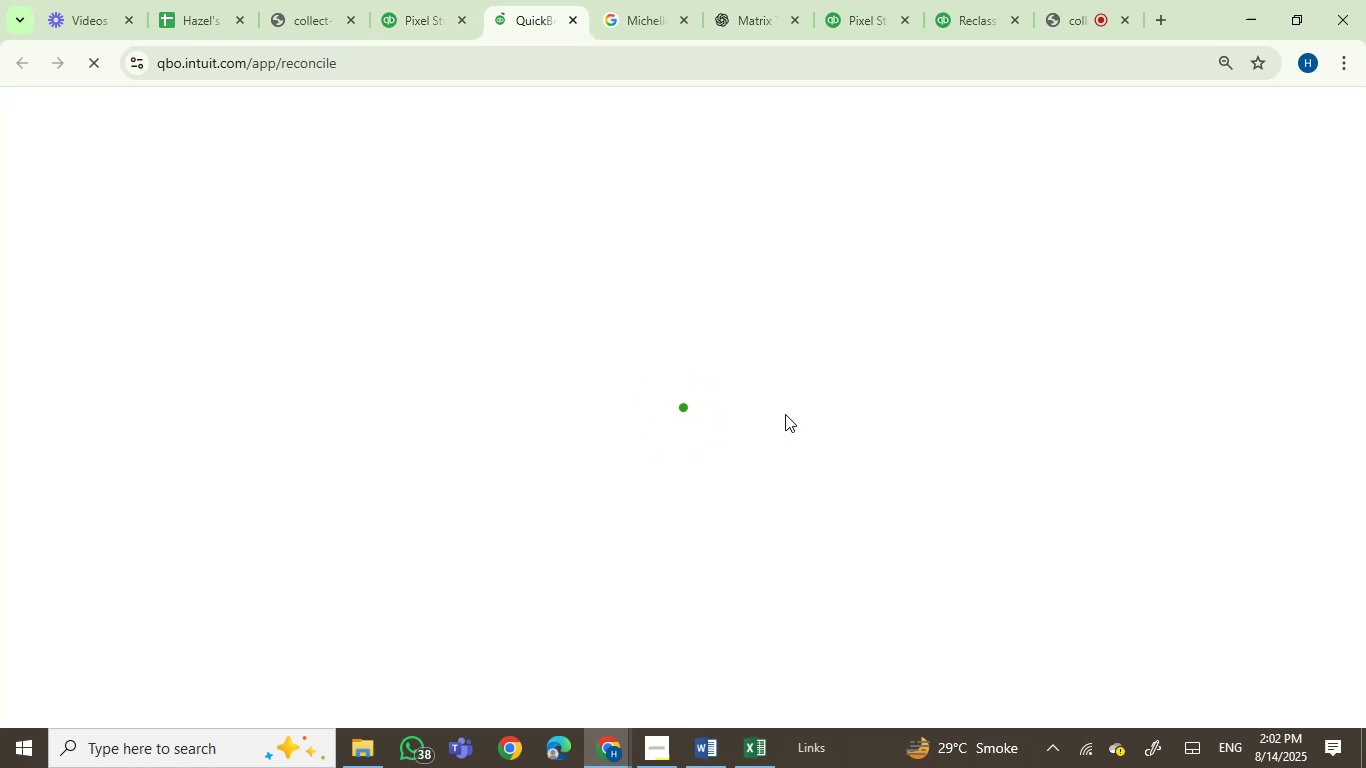 
wait(8.56)
 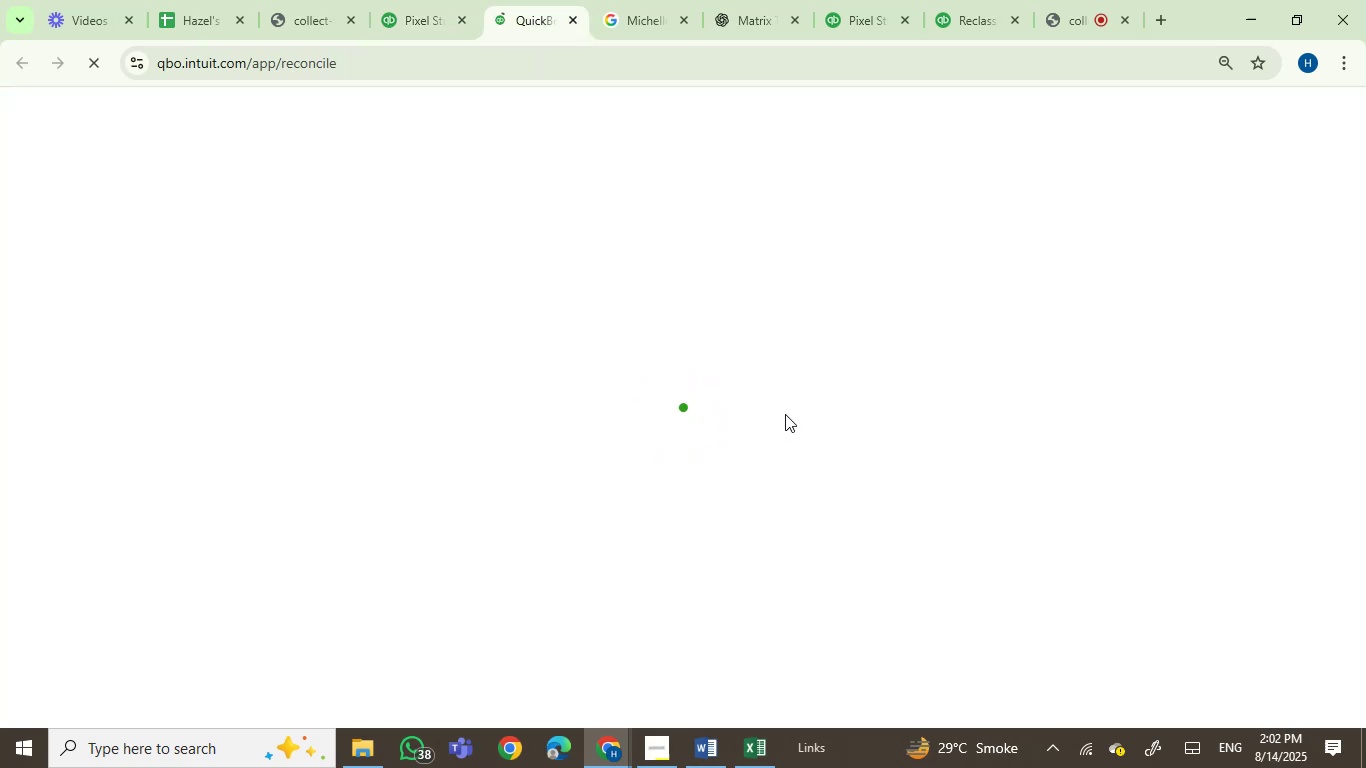 
left_click([415, 20])
 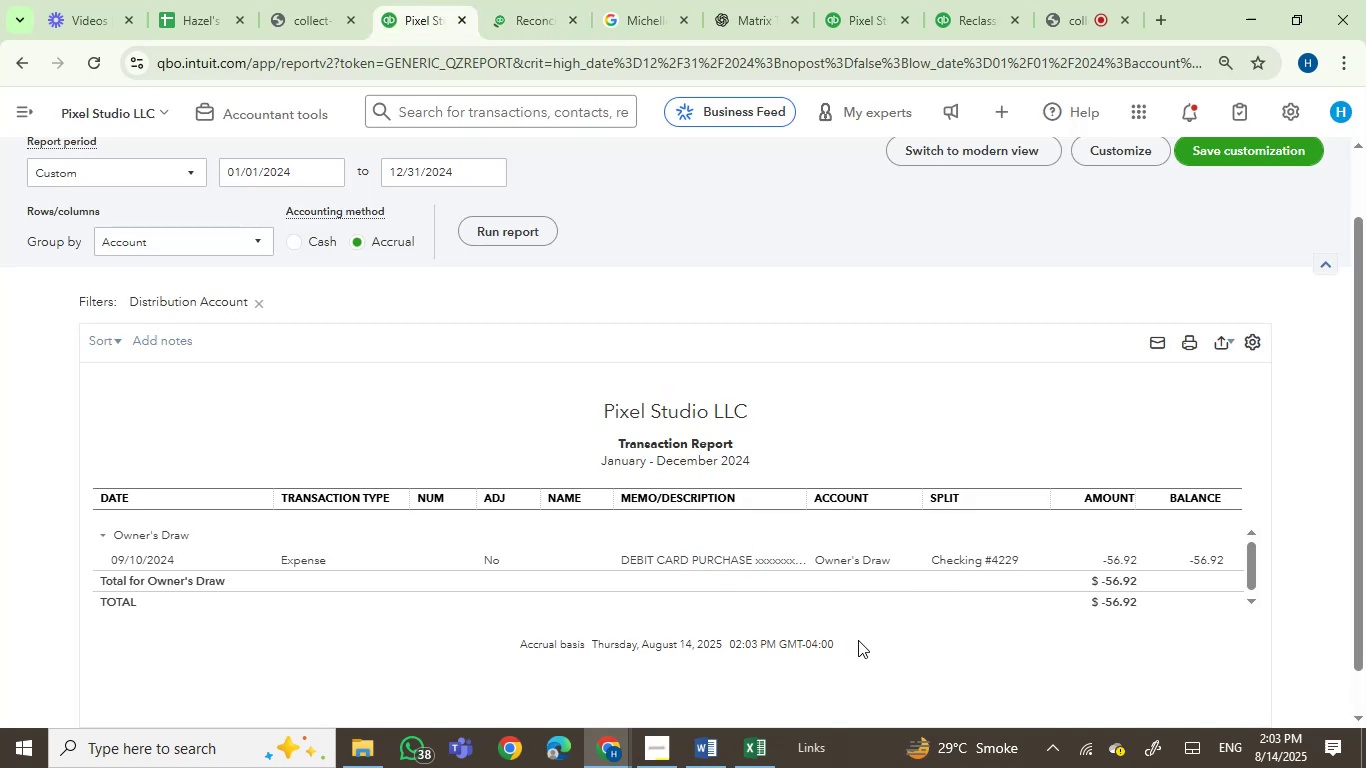 
left_click_drag(start_coordinate=[804, 501], to_coordinate=[1036, 502])
 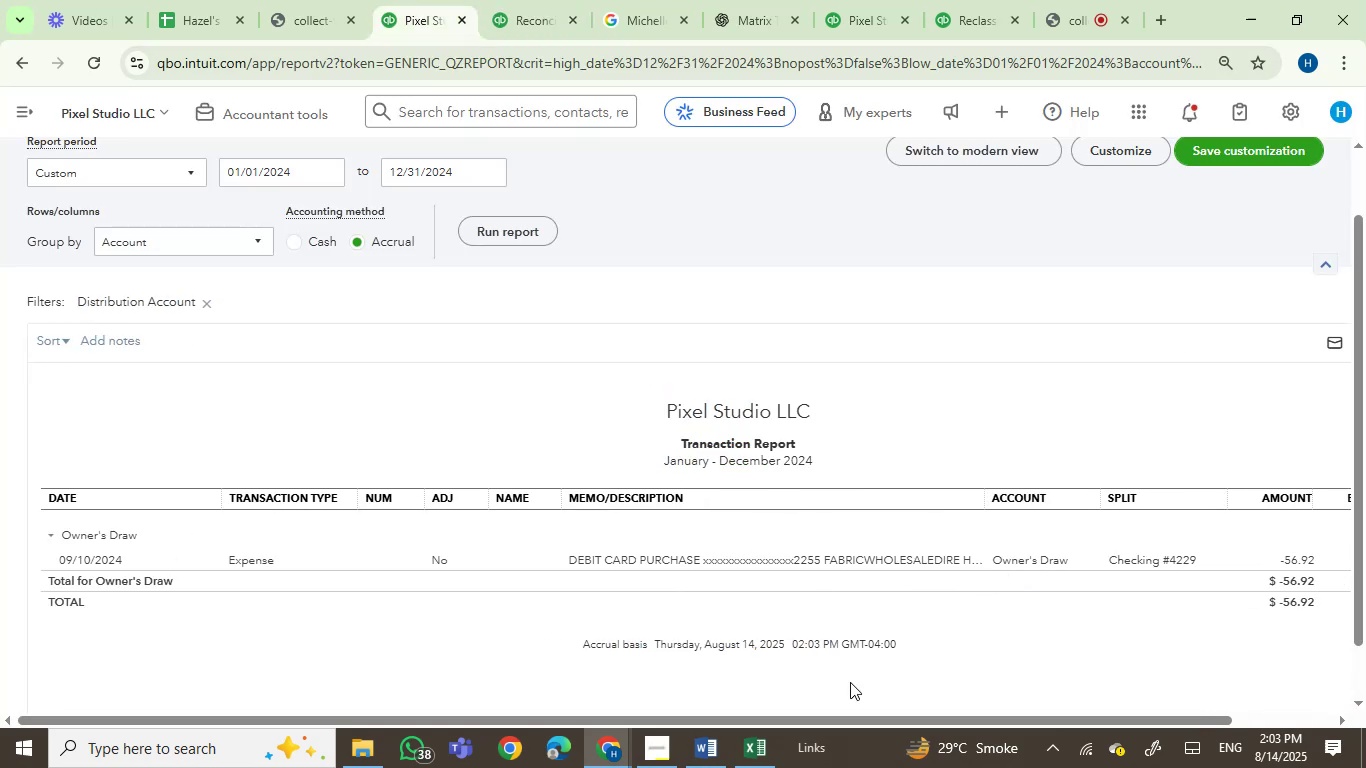 
left_click([745, 764])
 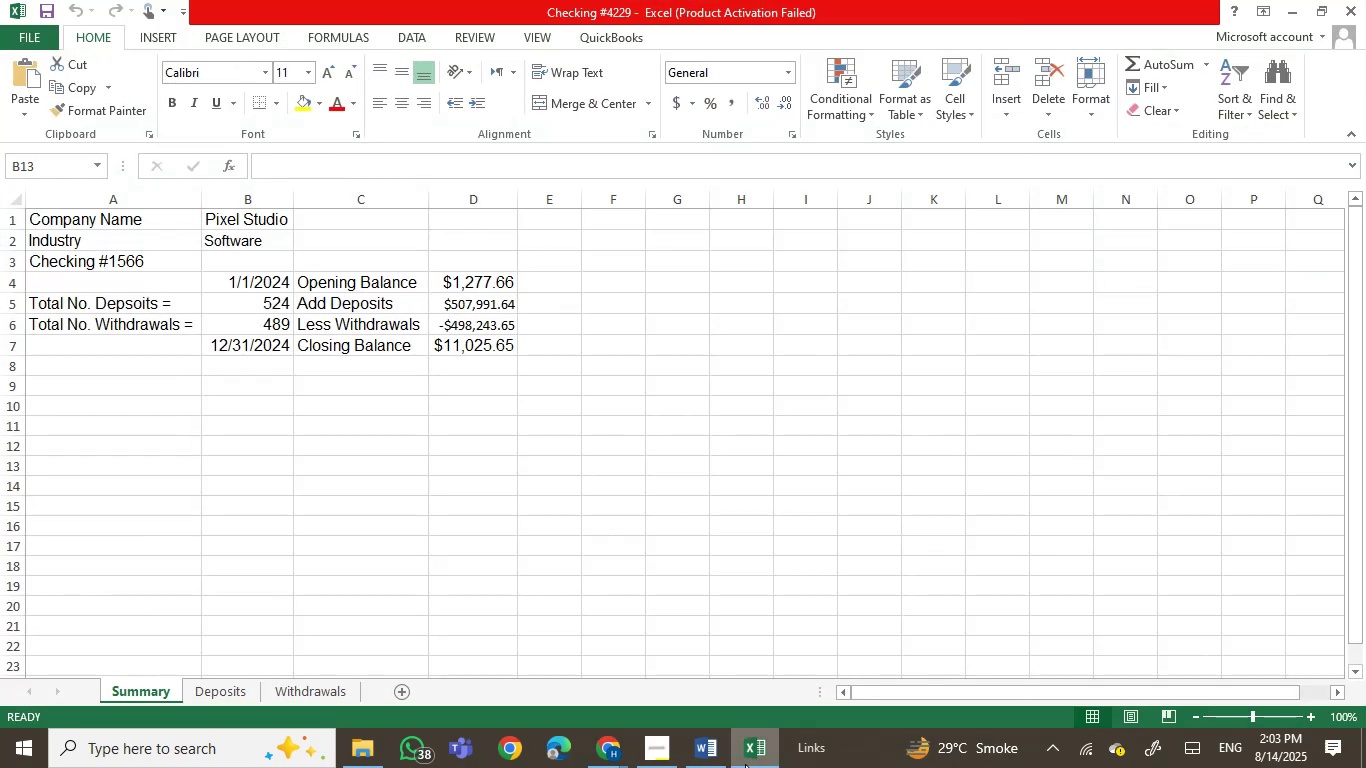 
left_click([745, 764])
 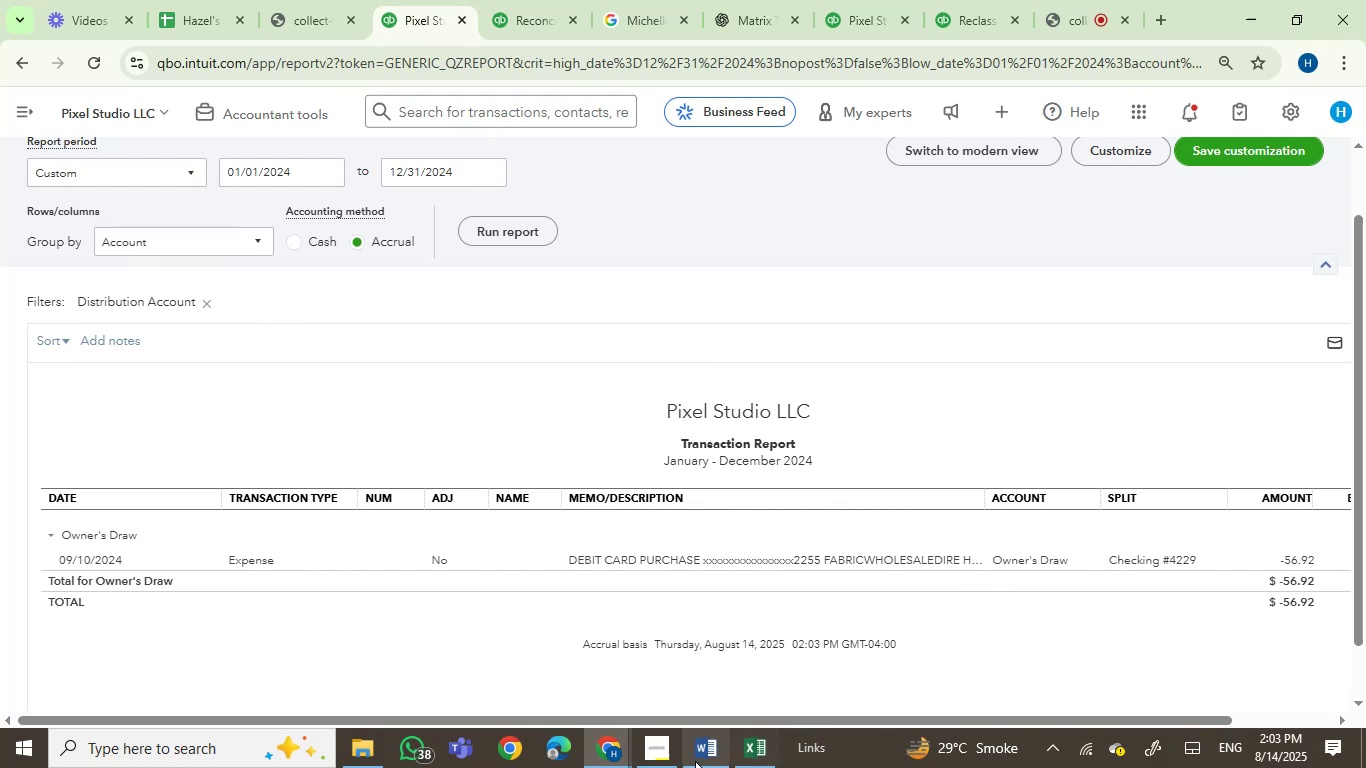 
left_click([694, 760])
 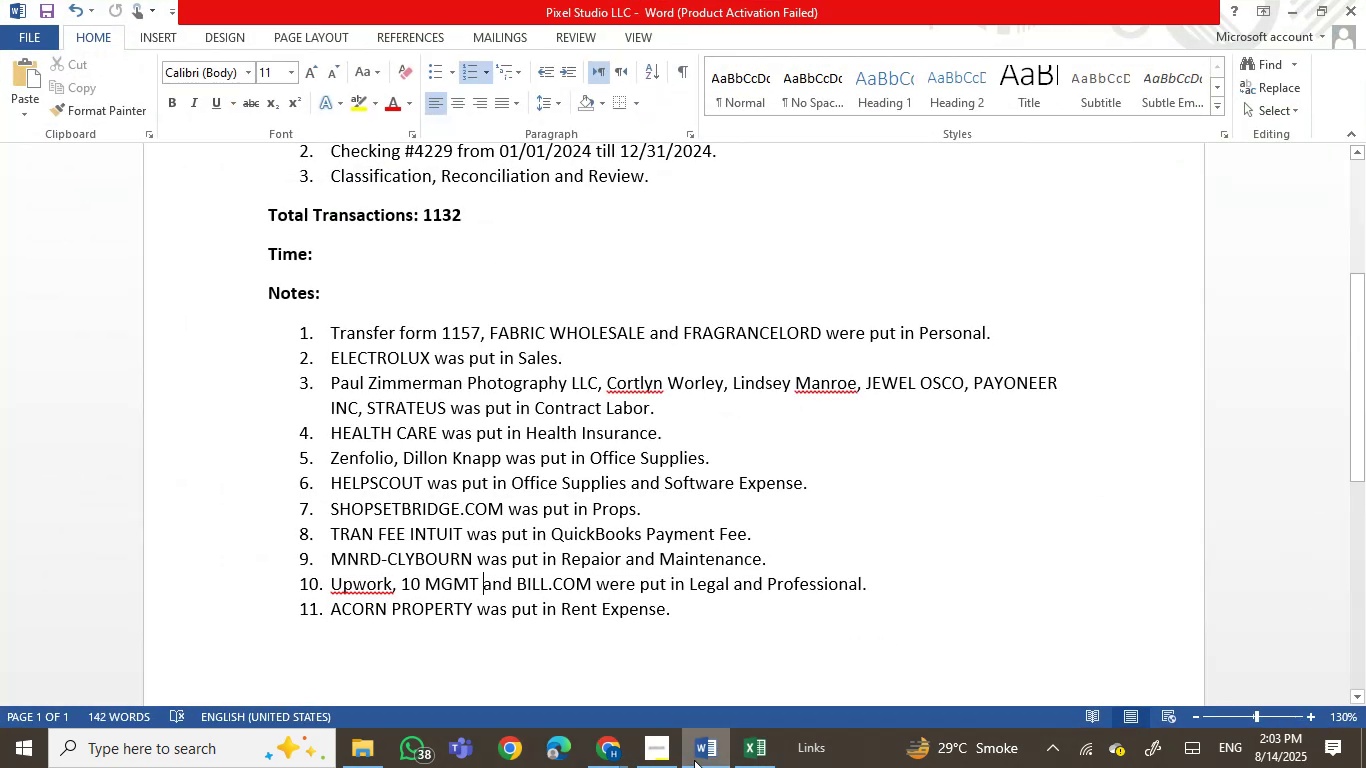 
left_click([694, 760])
 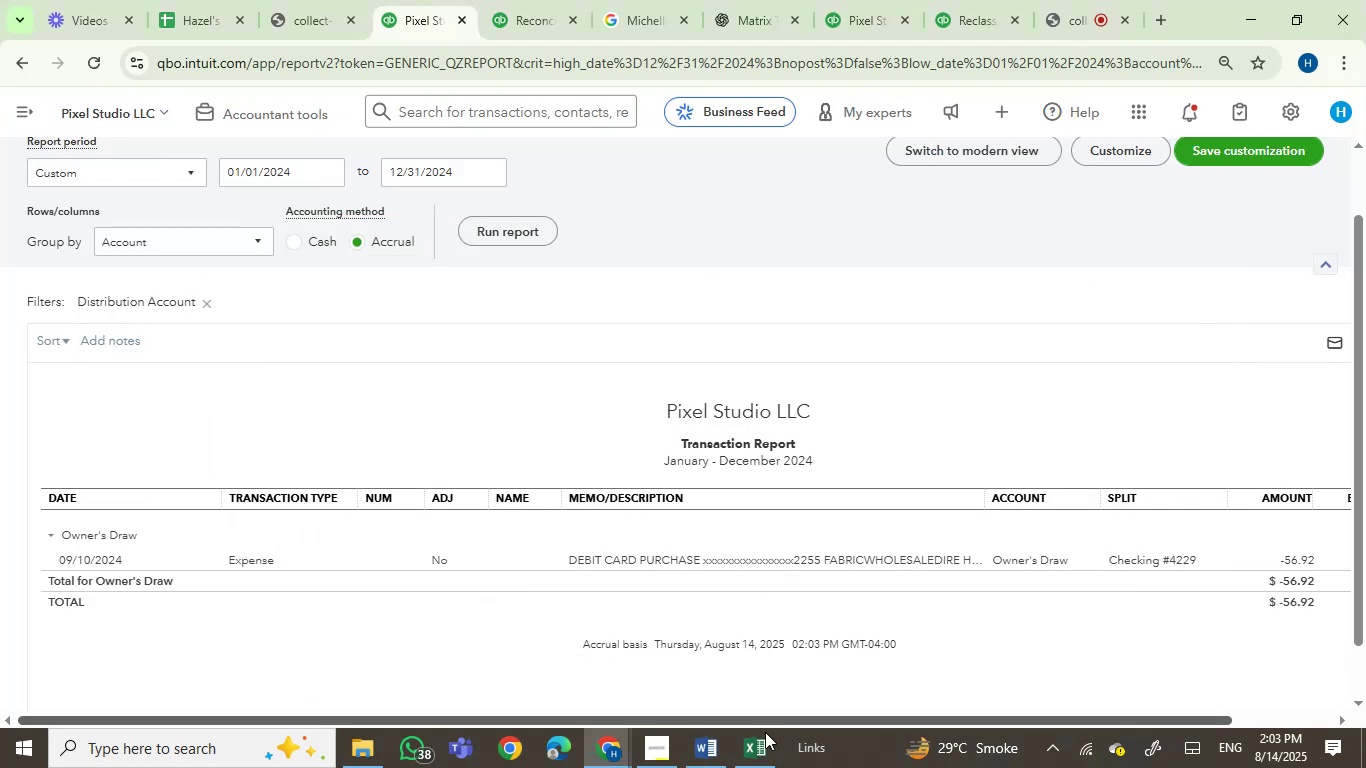 
left_click([755, 756])
 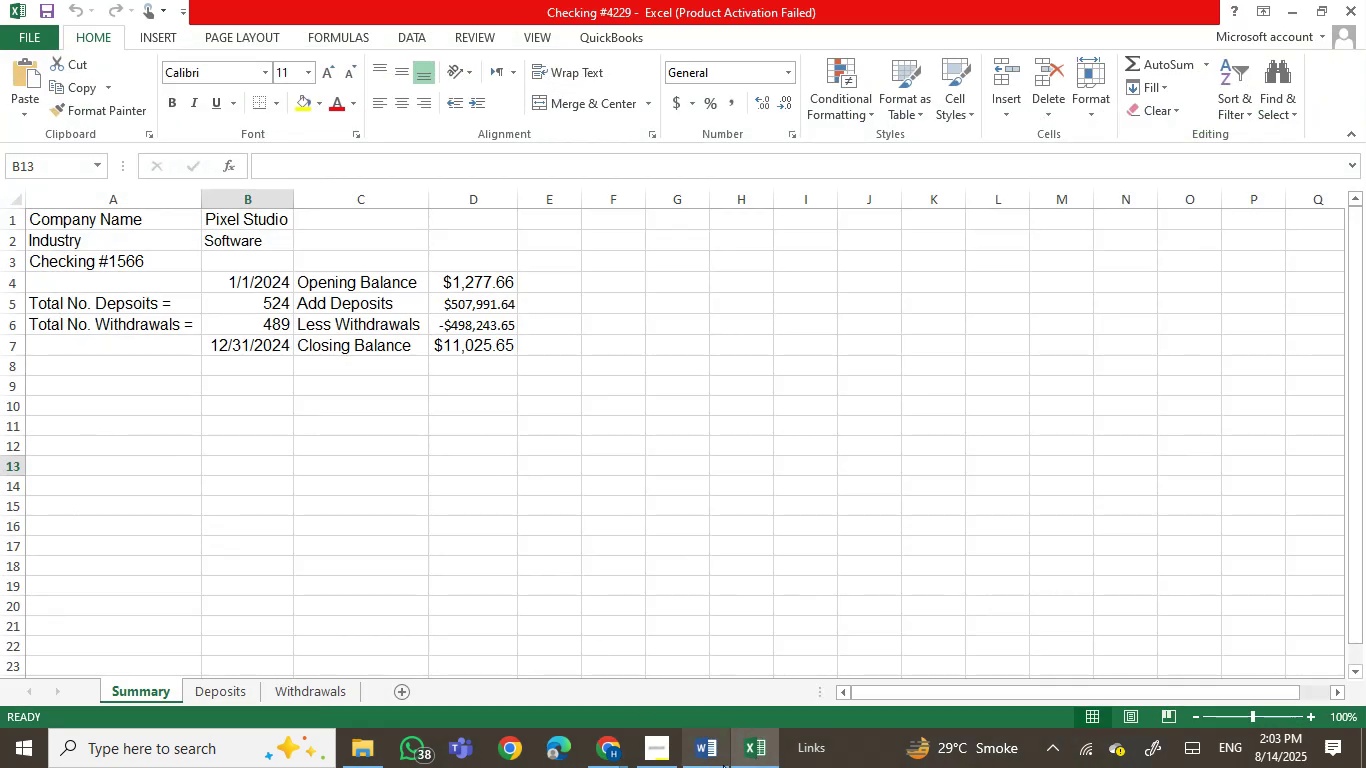 
left_click([703, 753])
 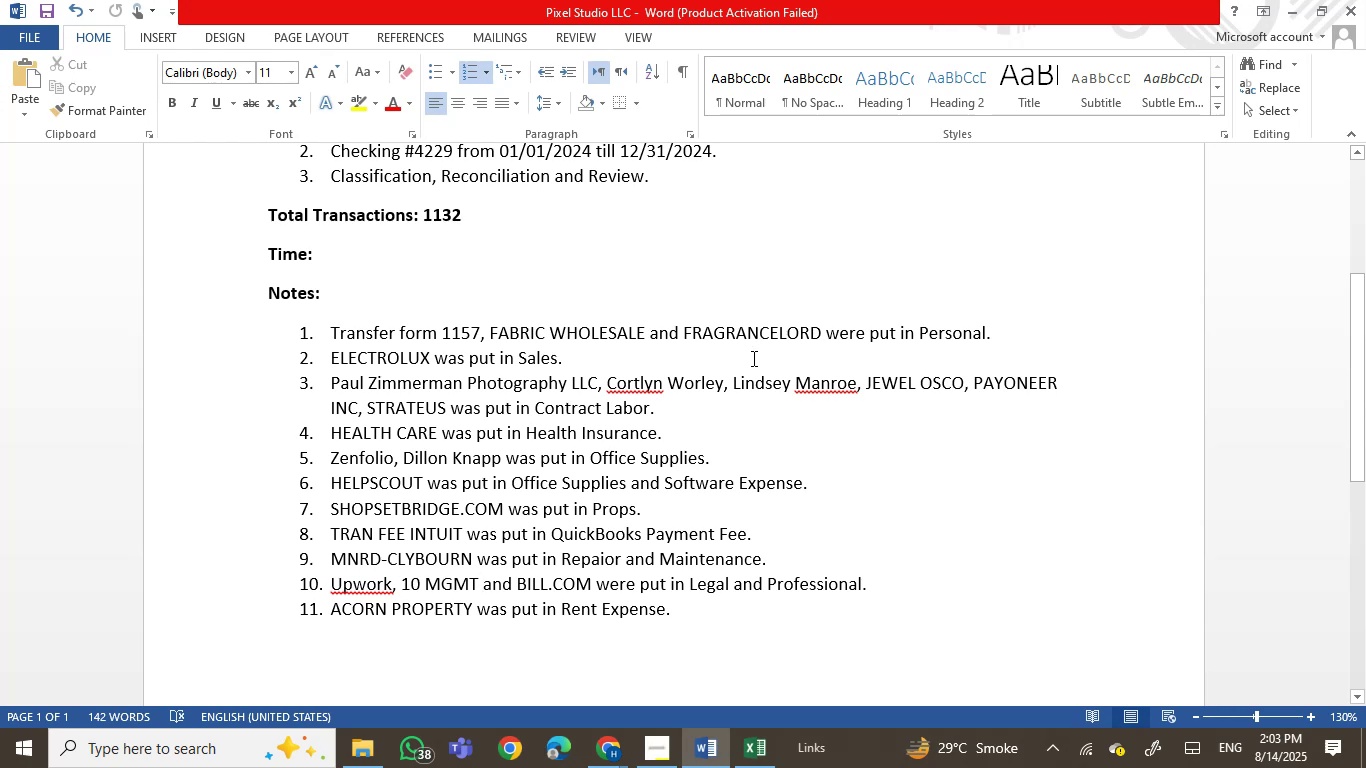 
left_click([718, 336])
 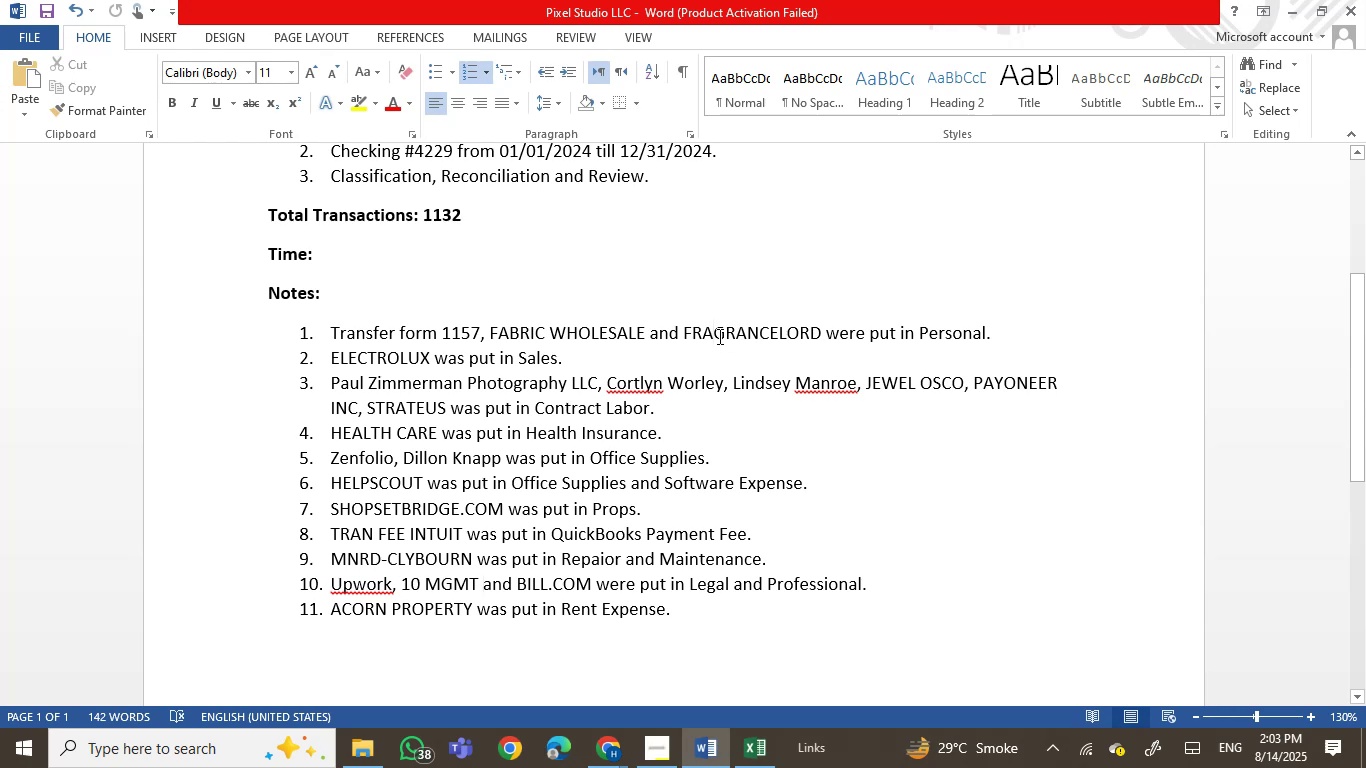 
left_click_drag(start_coordinate=[719, 336], to_coordinate=[792, 330])
 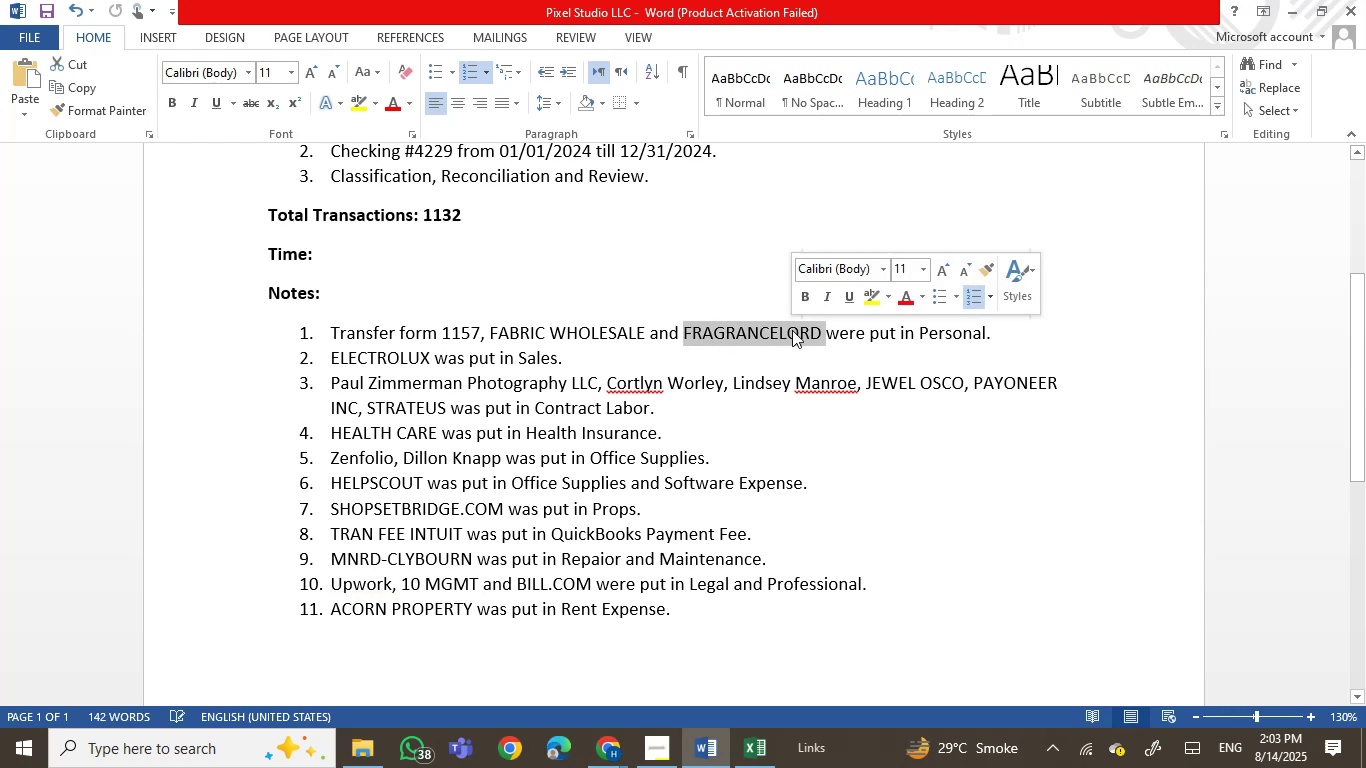 
key(Backspace)
 